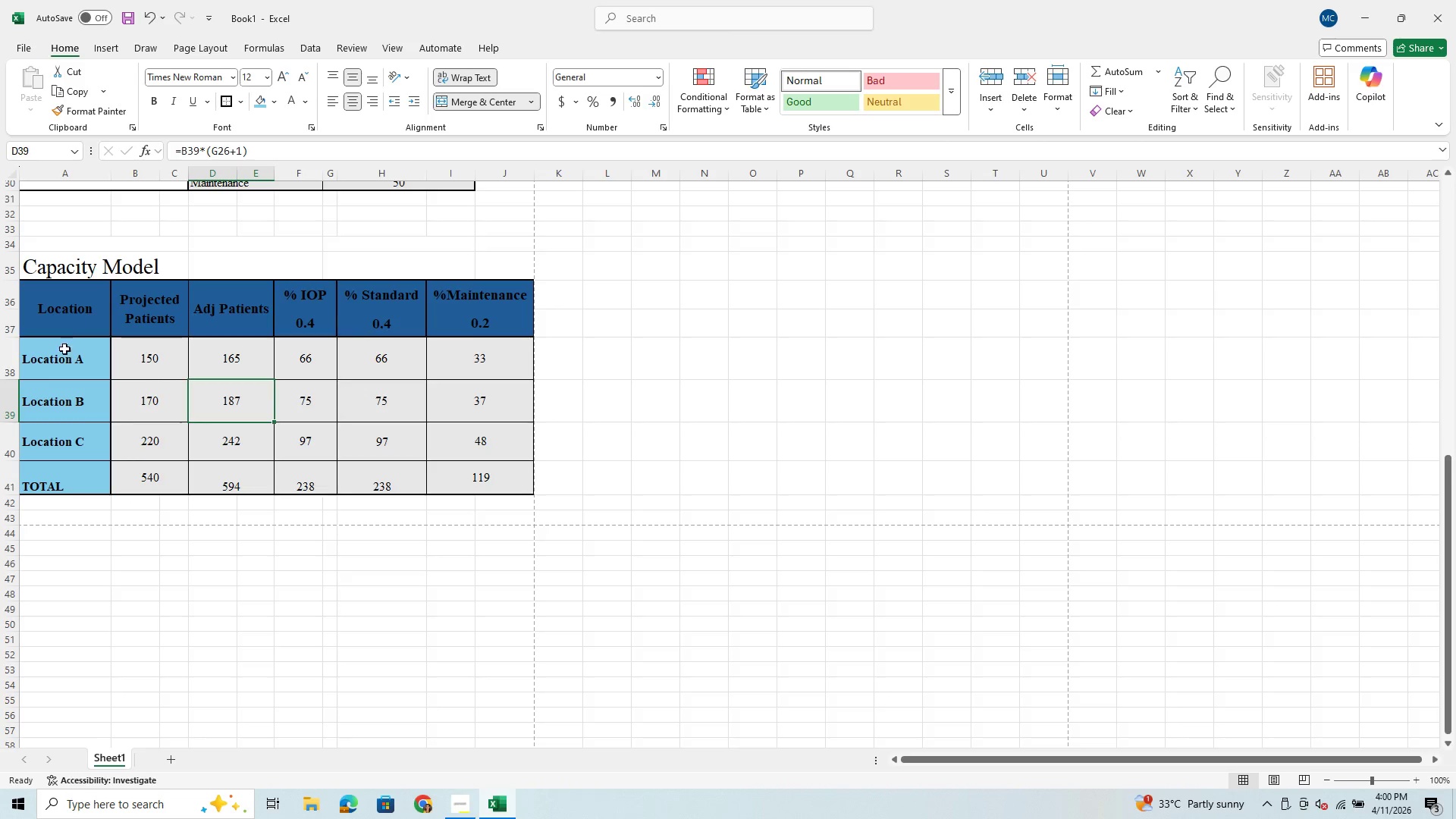 
left_click_drag(start_coordinate=[67, 363], to_coordinate=[69, 488])
 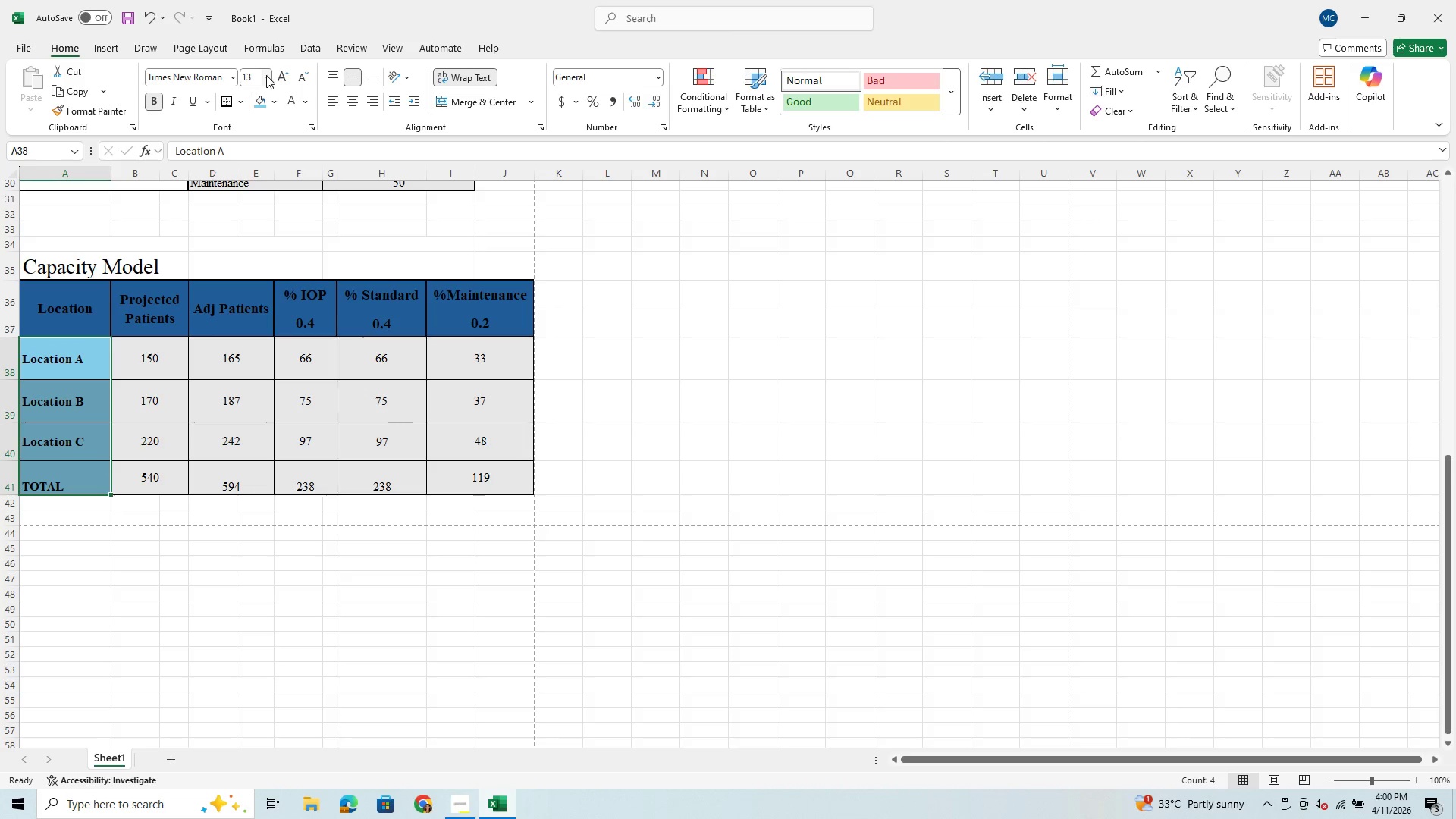 
left_click([269, 77])
 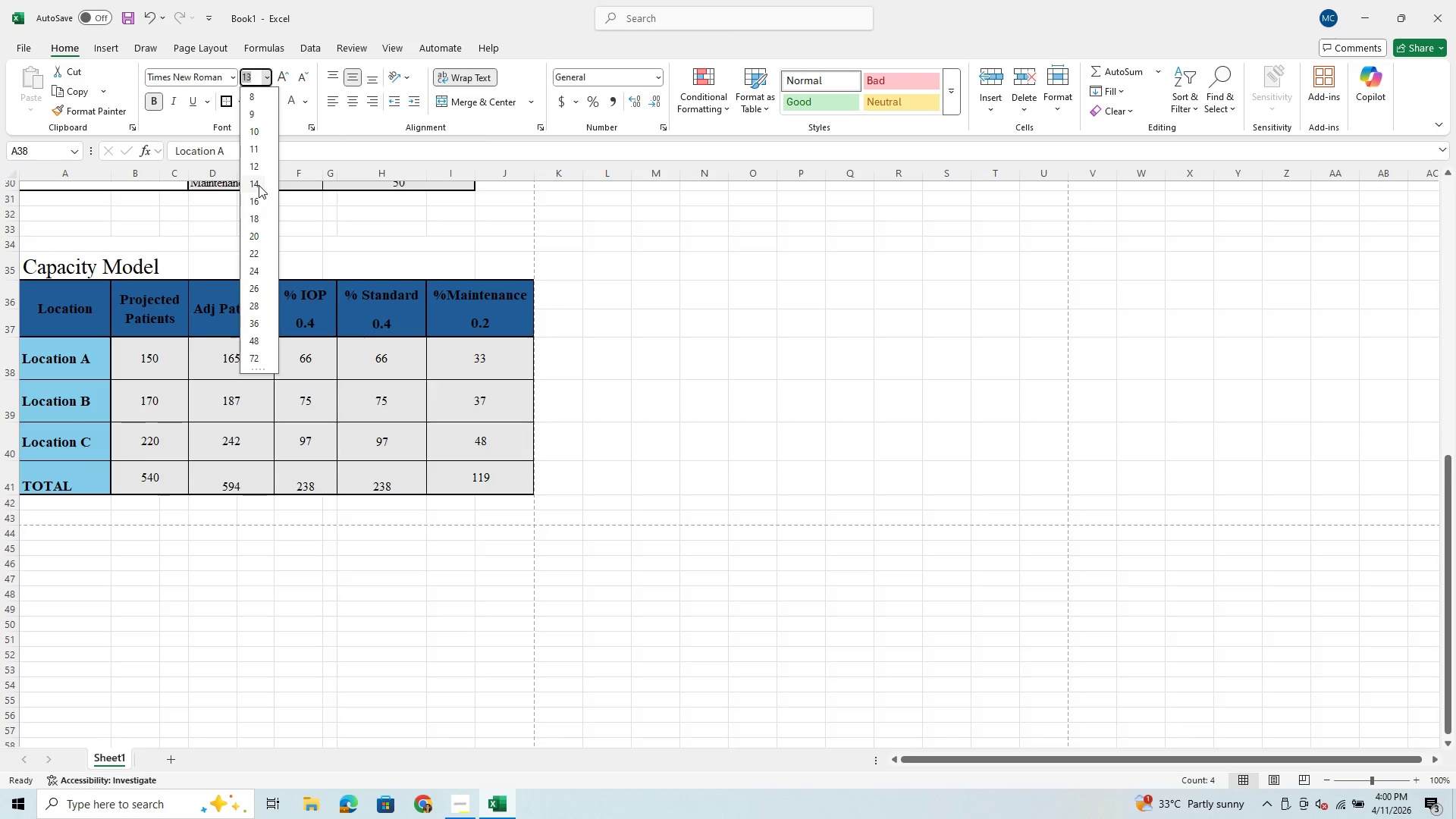 
left_click([259, 185])
 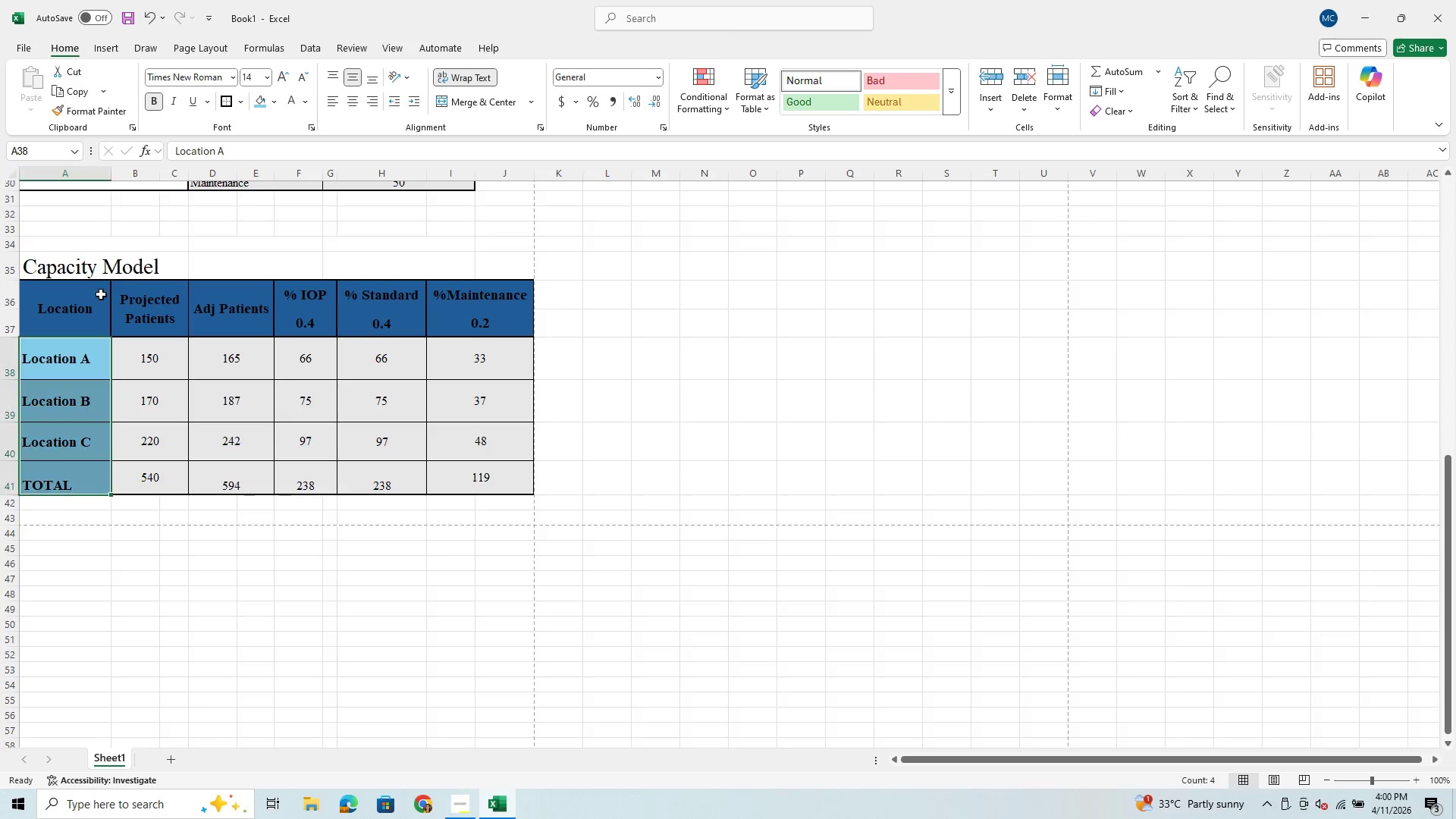 
left_click([91, 300])
 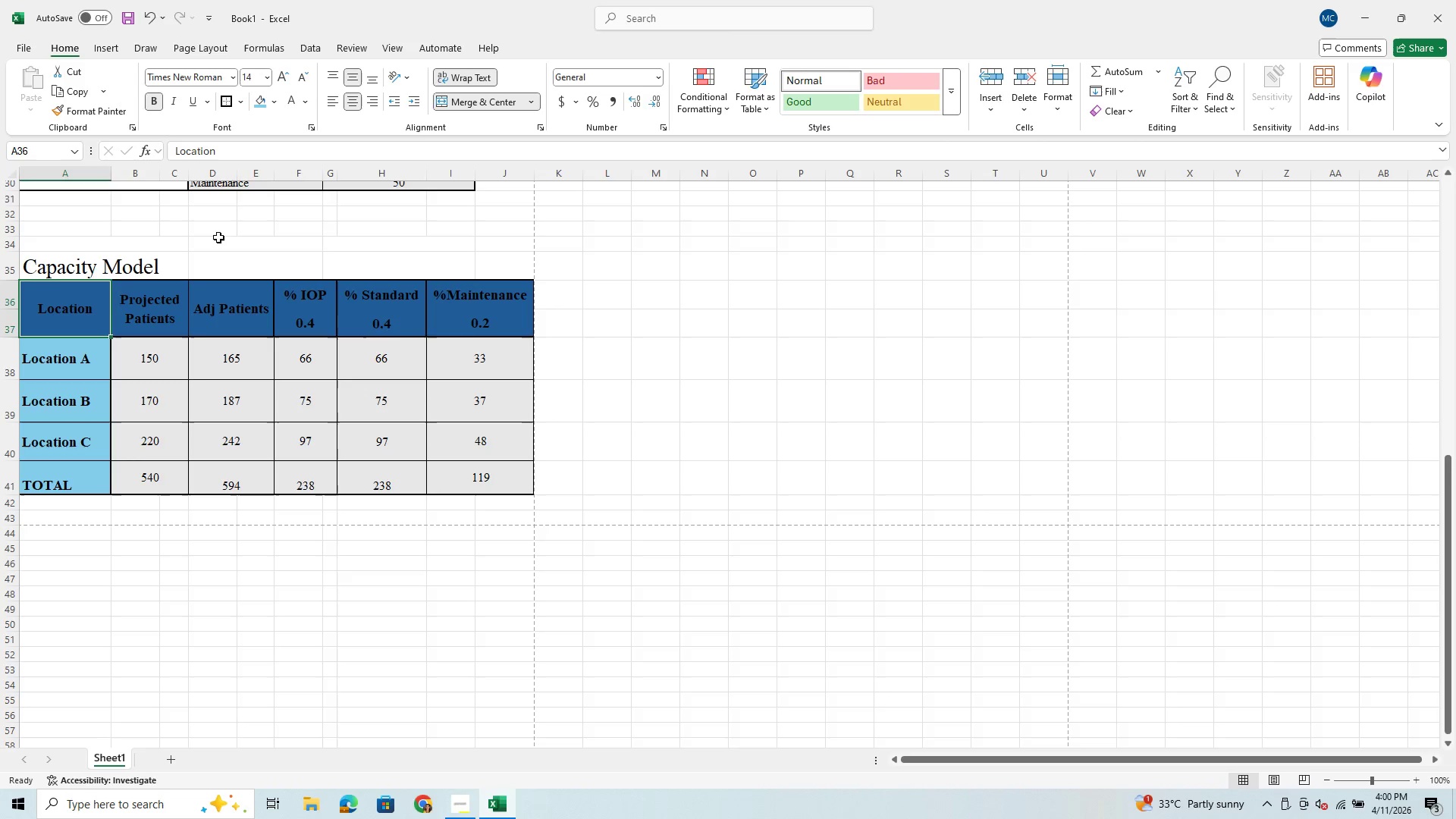 
left_click([201, 391])
 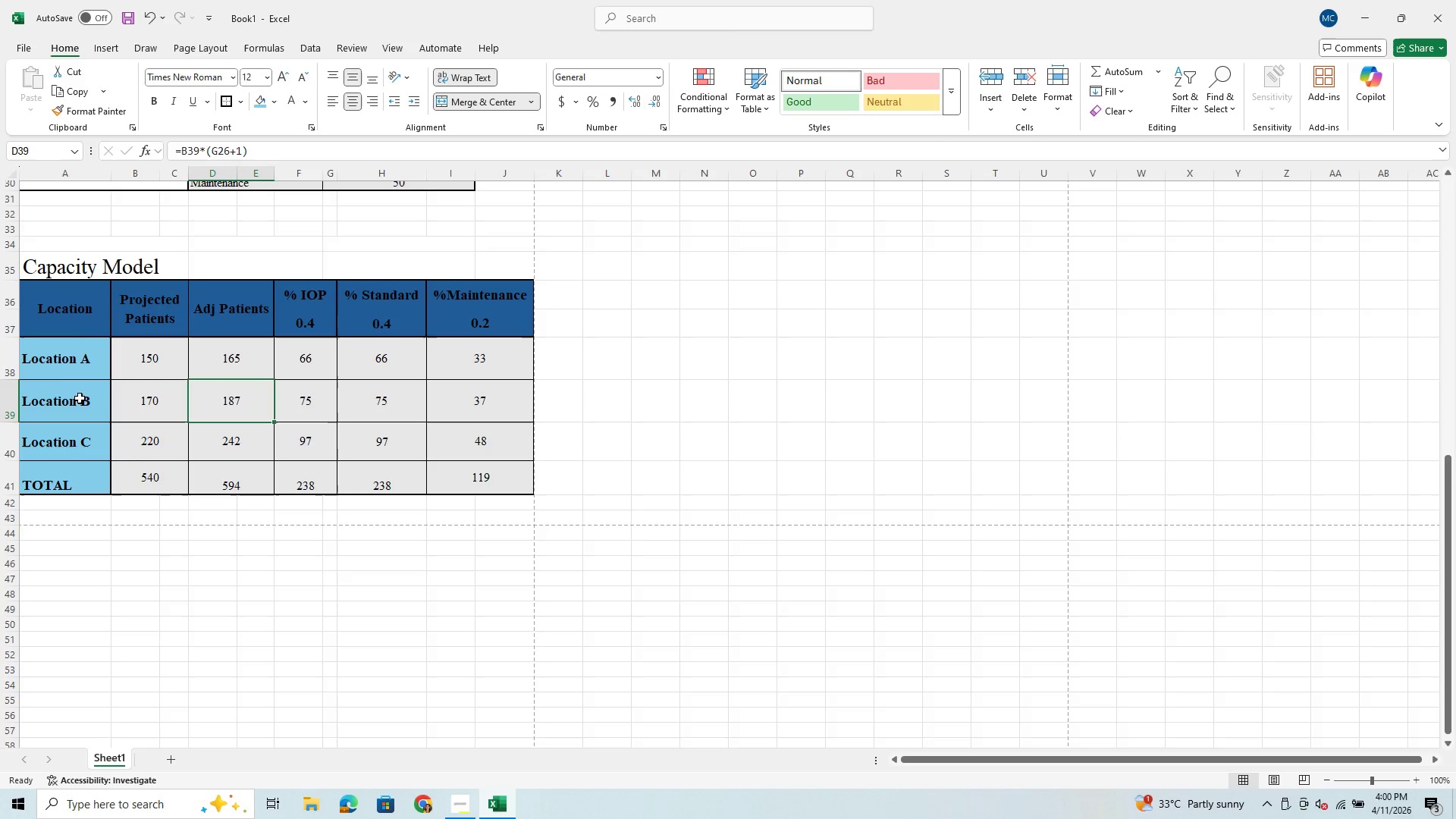 
left_click_drag(start_coordinate=[89, 293], to_coordinate=[483, 290])
 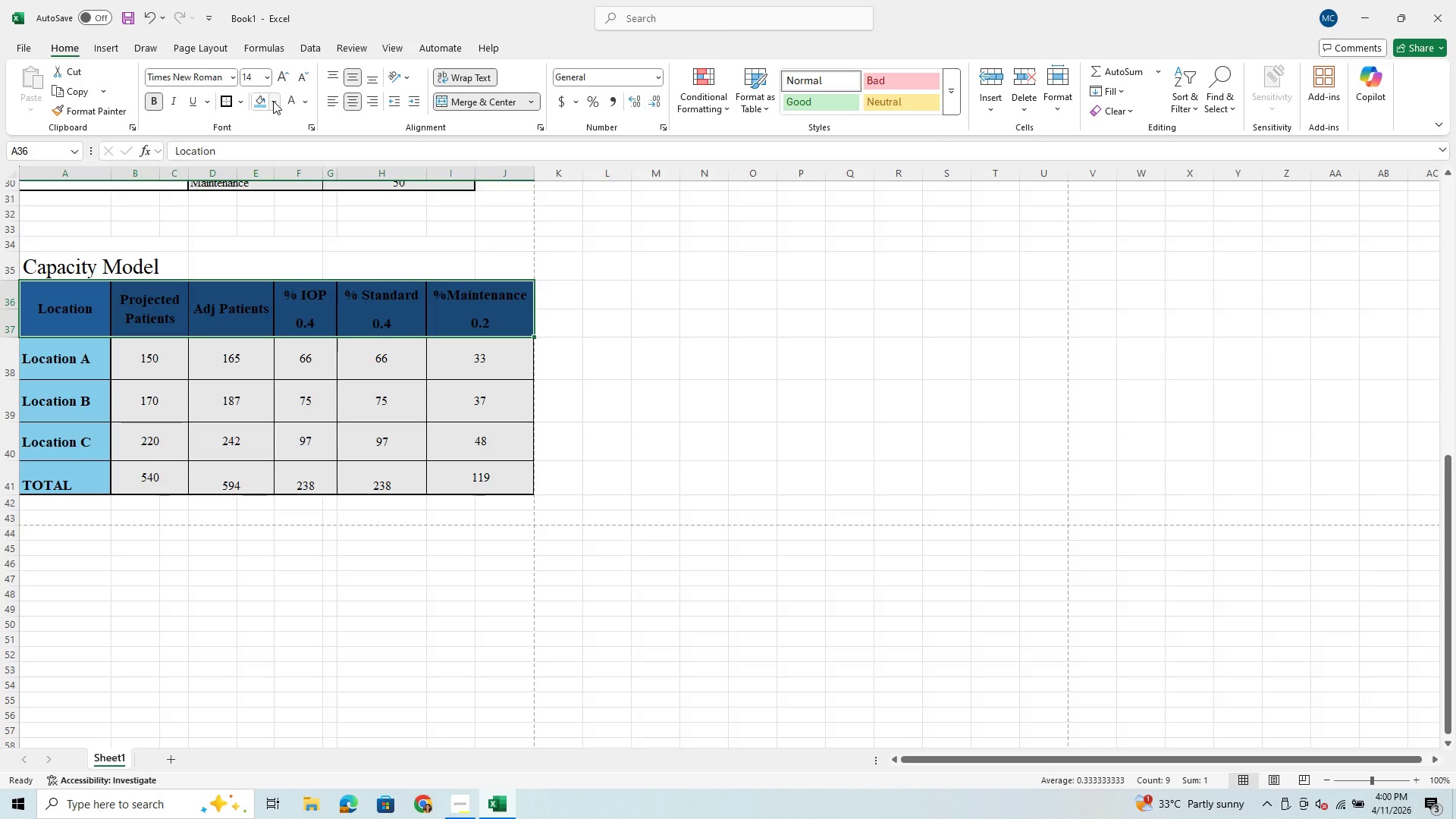 
left_click([273, 101])
 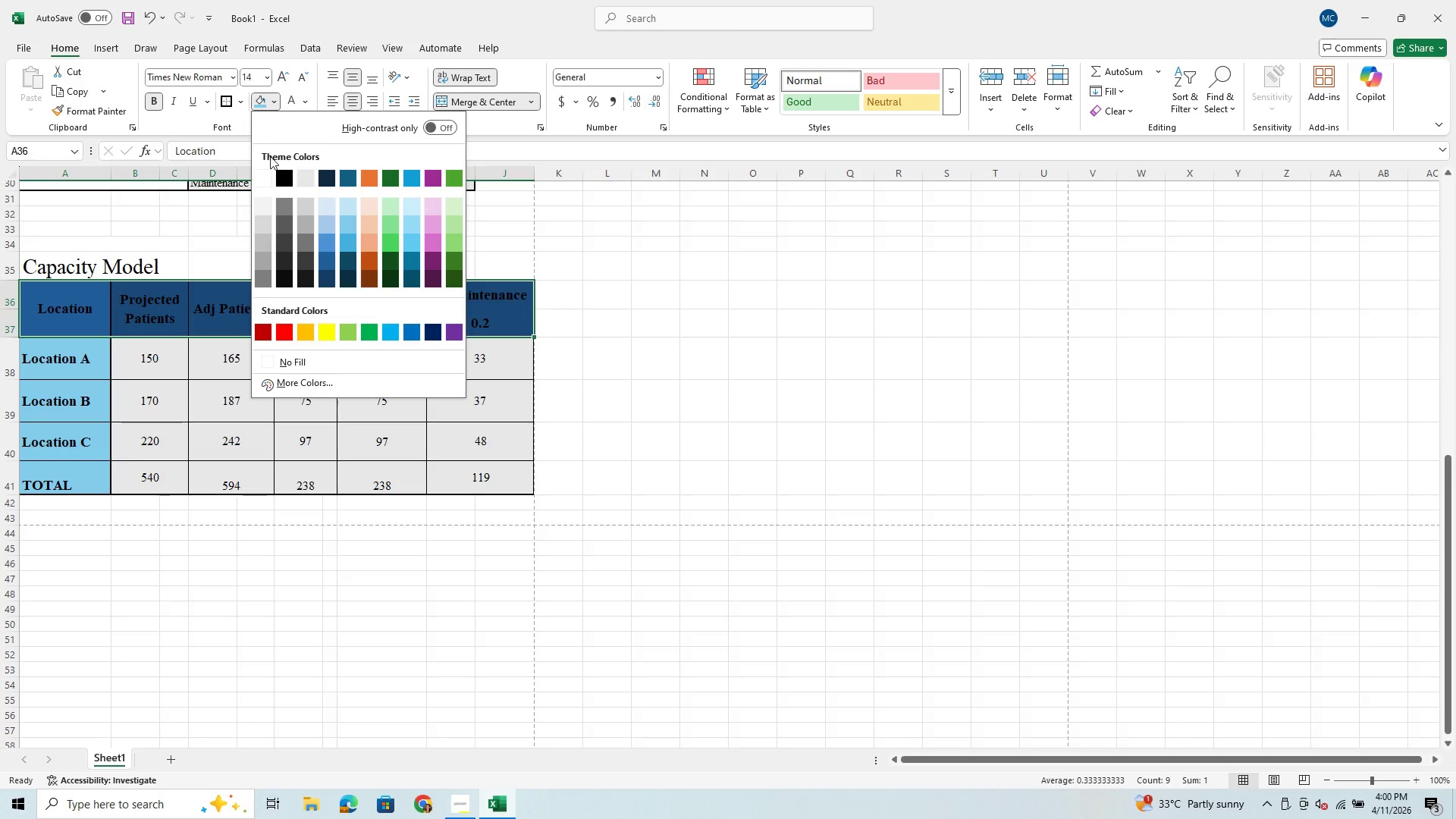 
left_click([265, 171])
 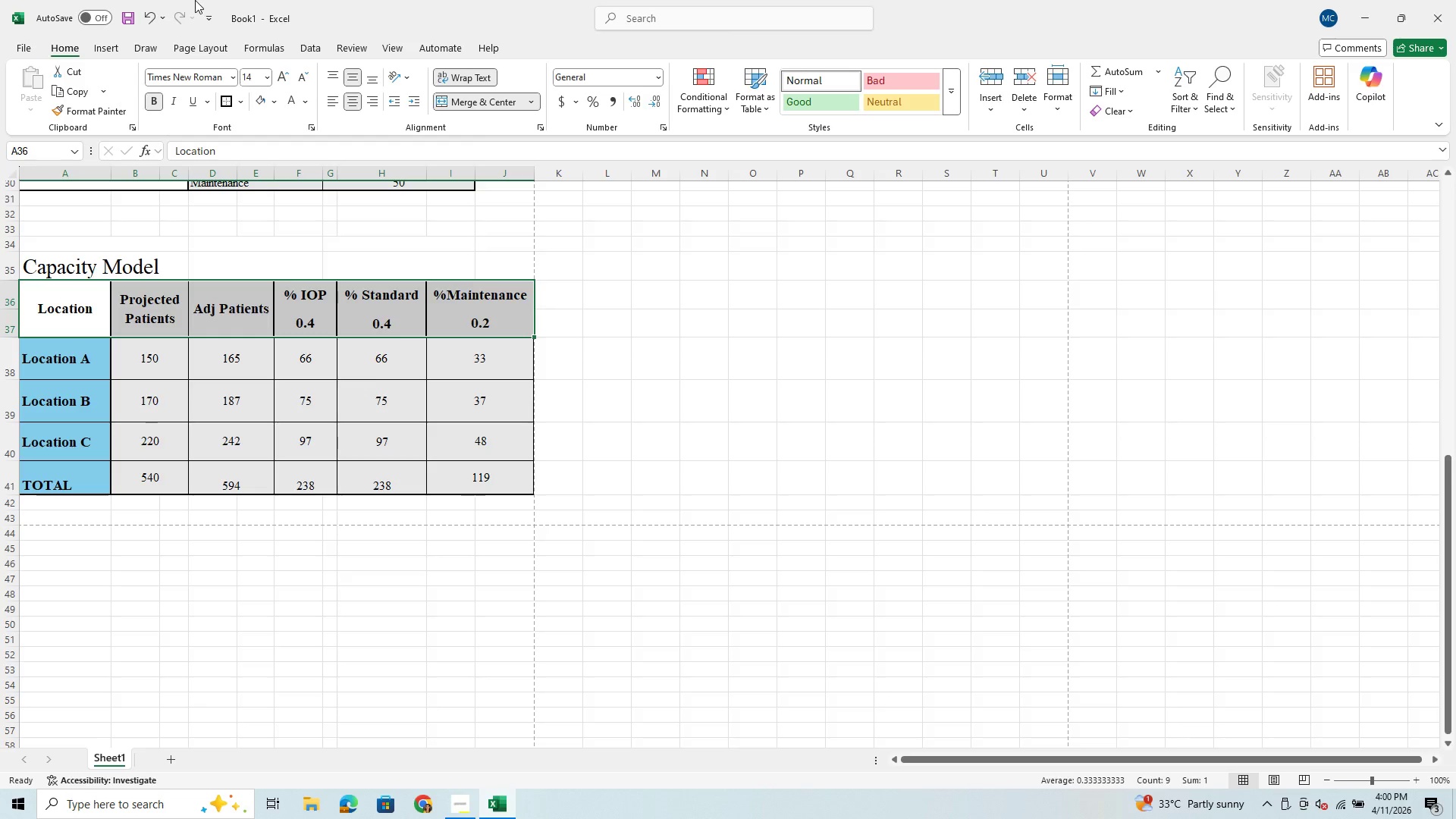 
left_click([143, 16])
 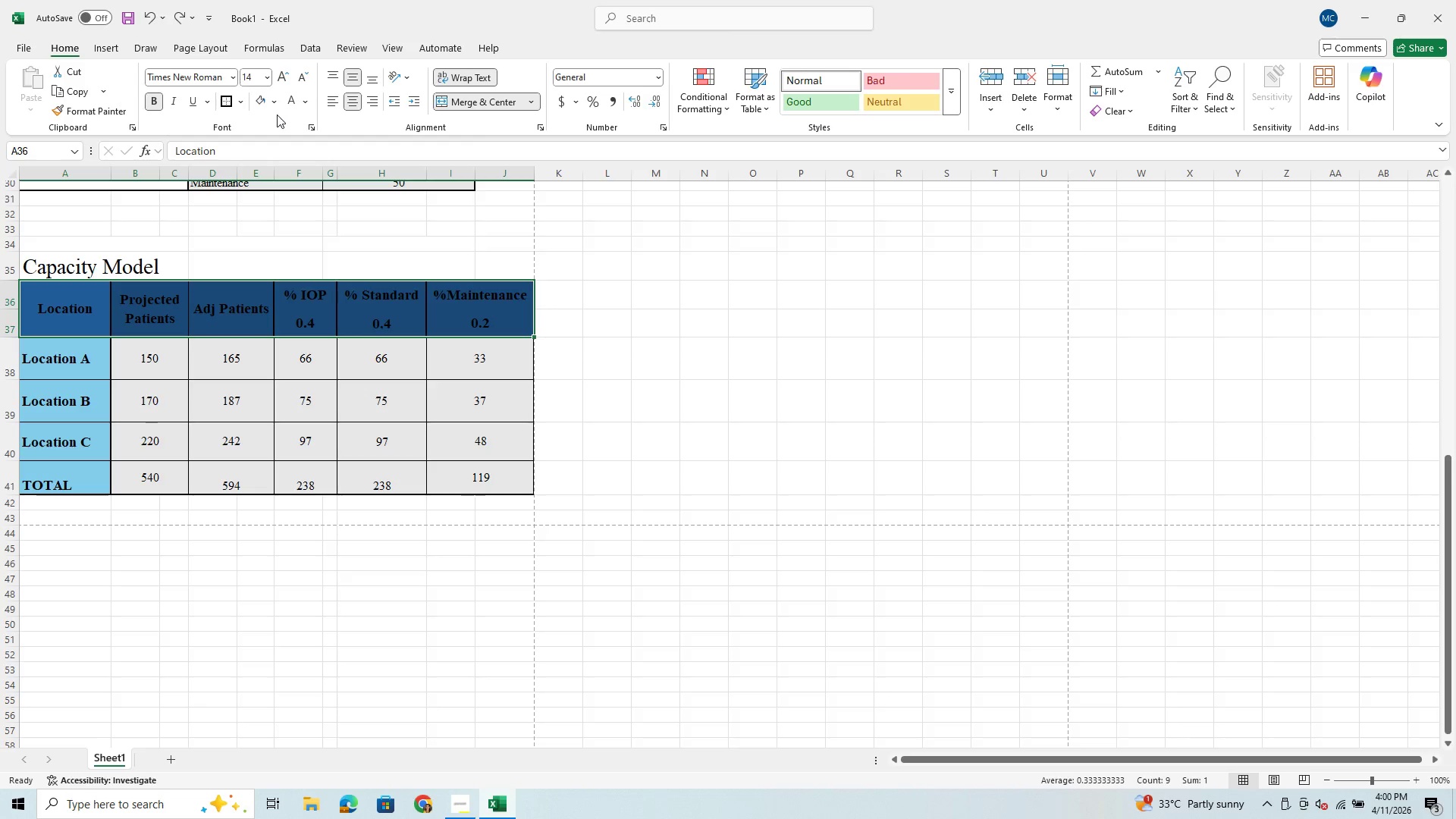 
left_click([276, 100])
 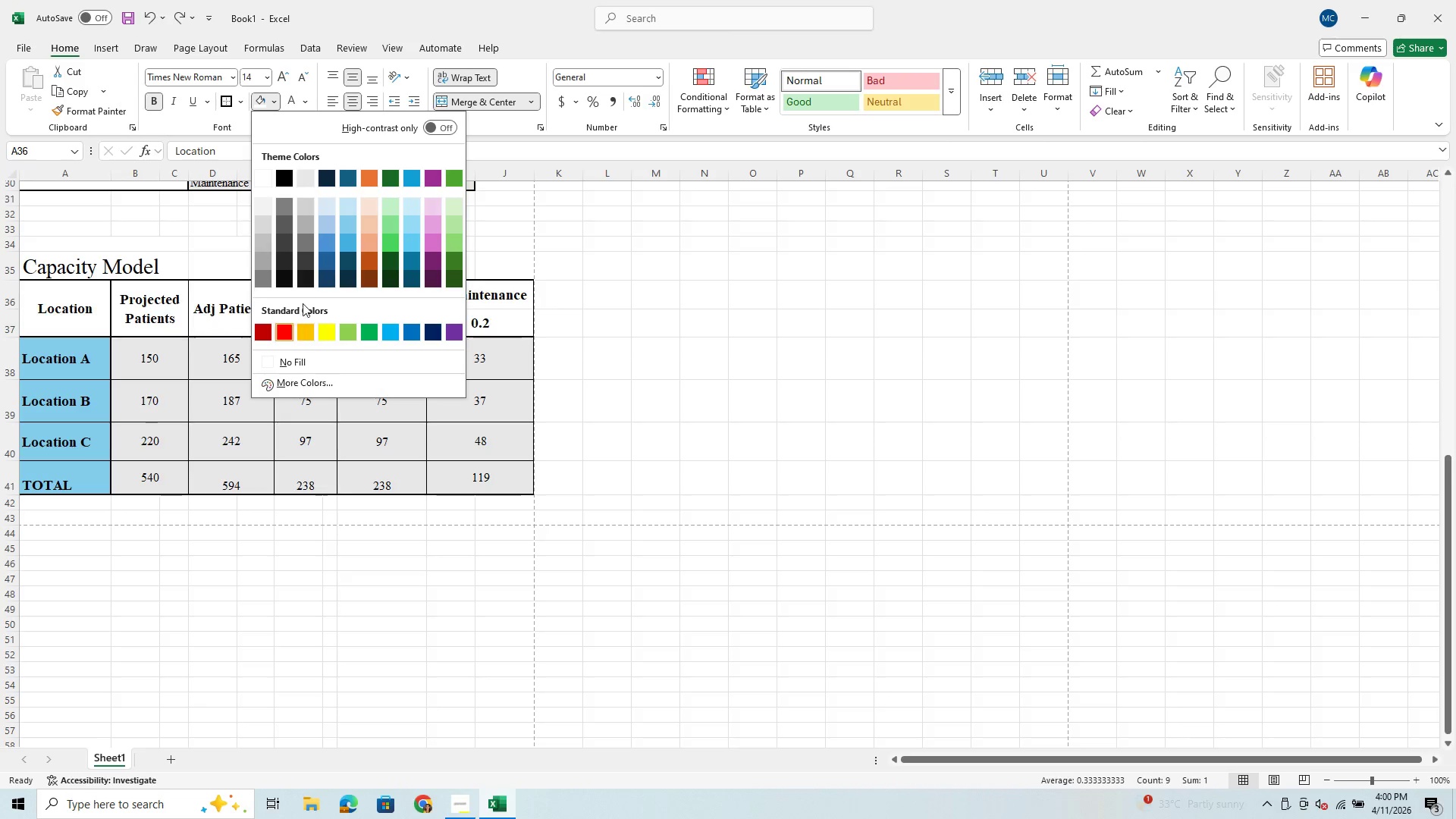 
left_click([733, 197])
 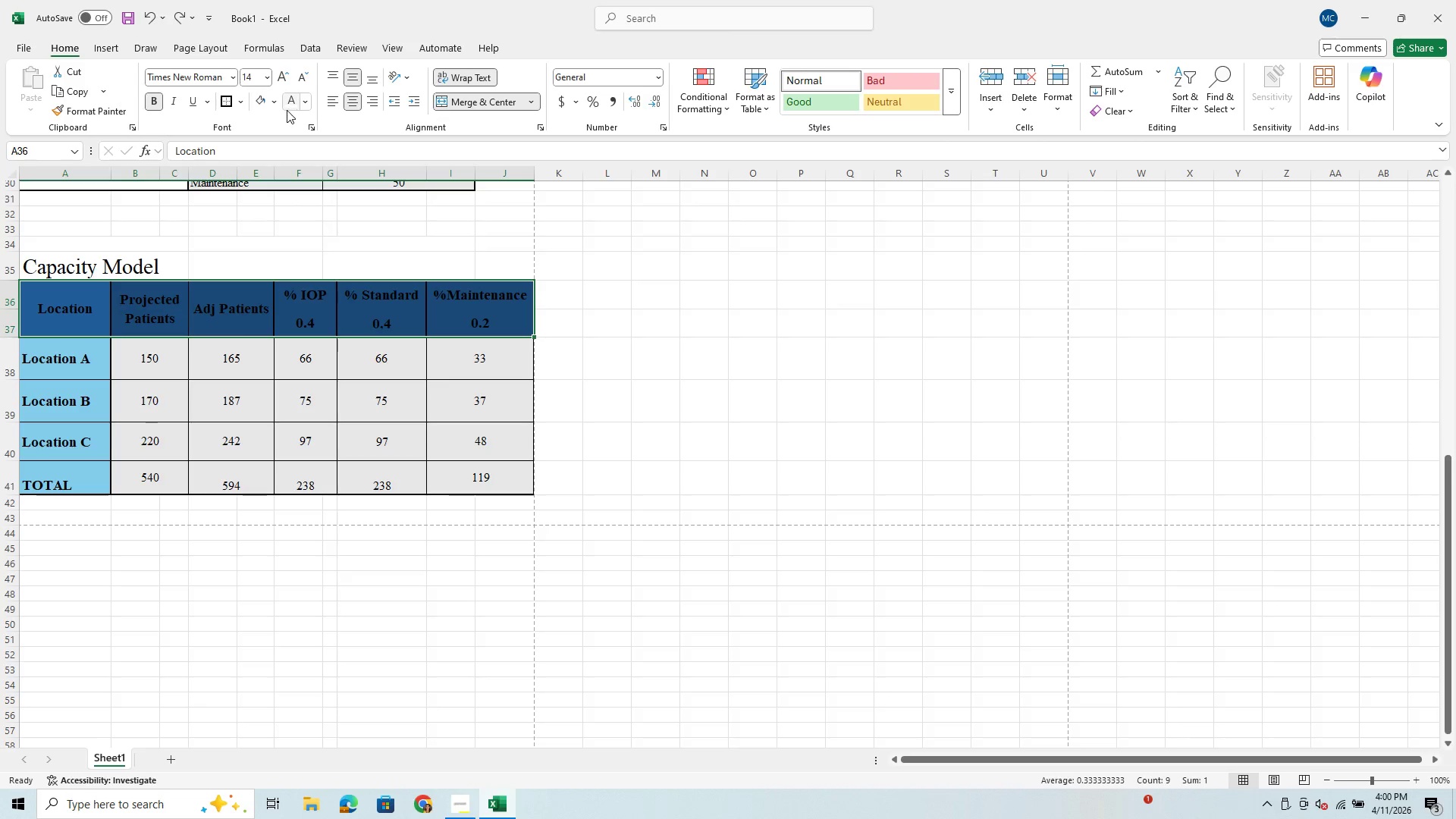 
left_click([293, 97])
 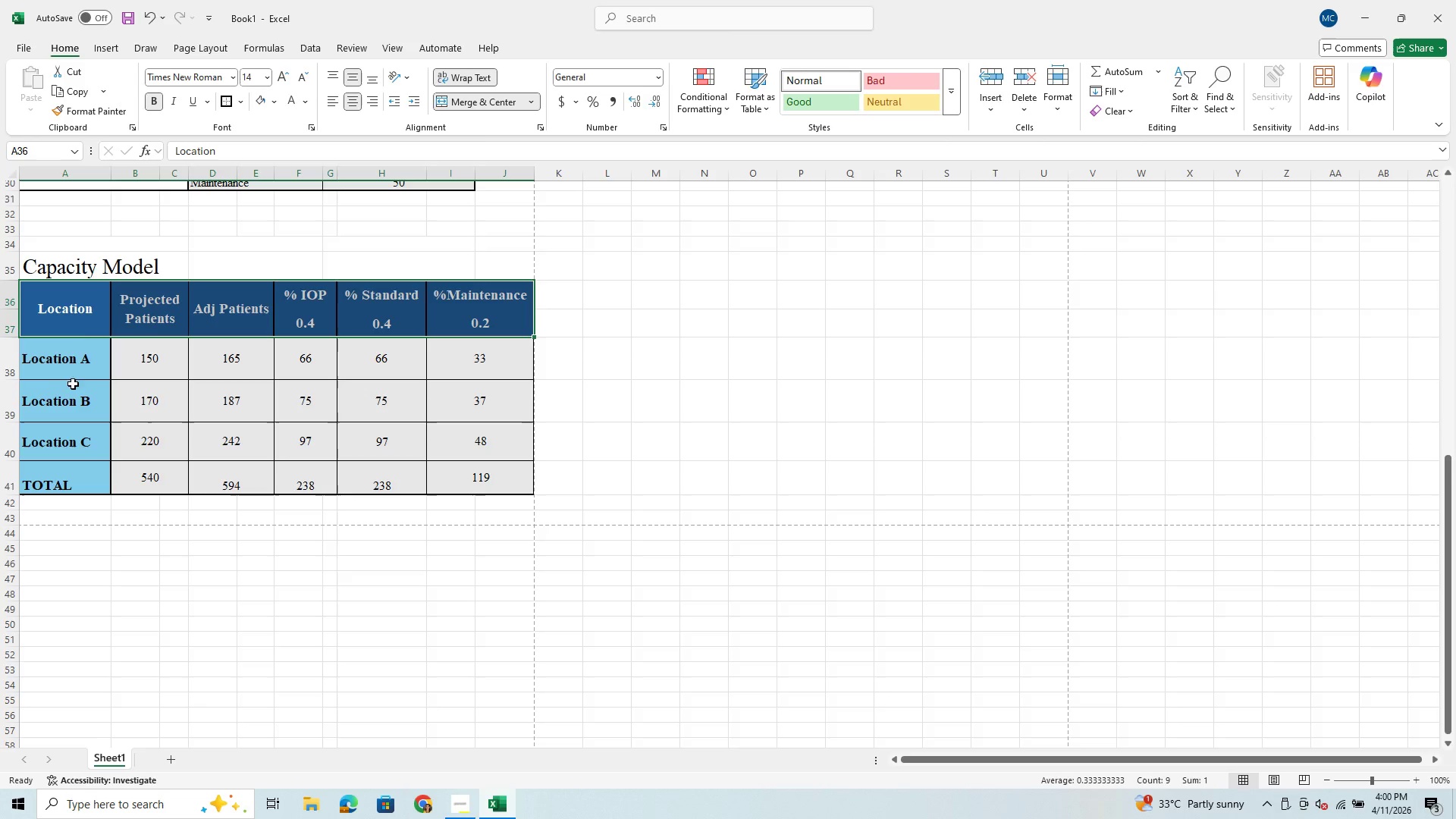 
left_click([88, 318])
 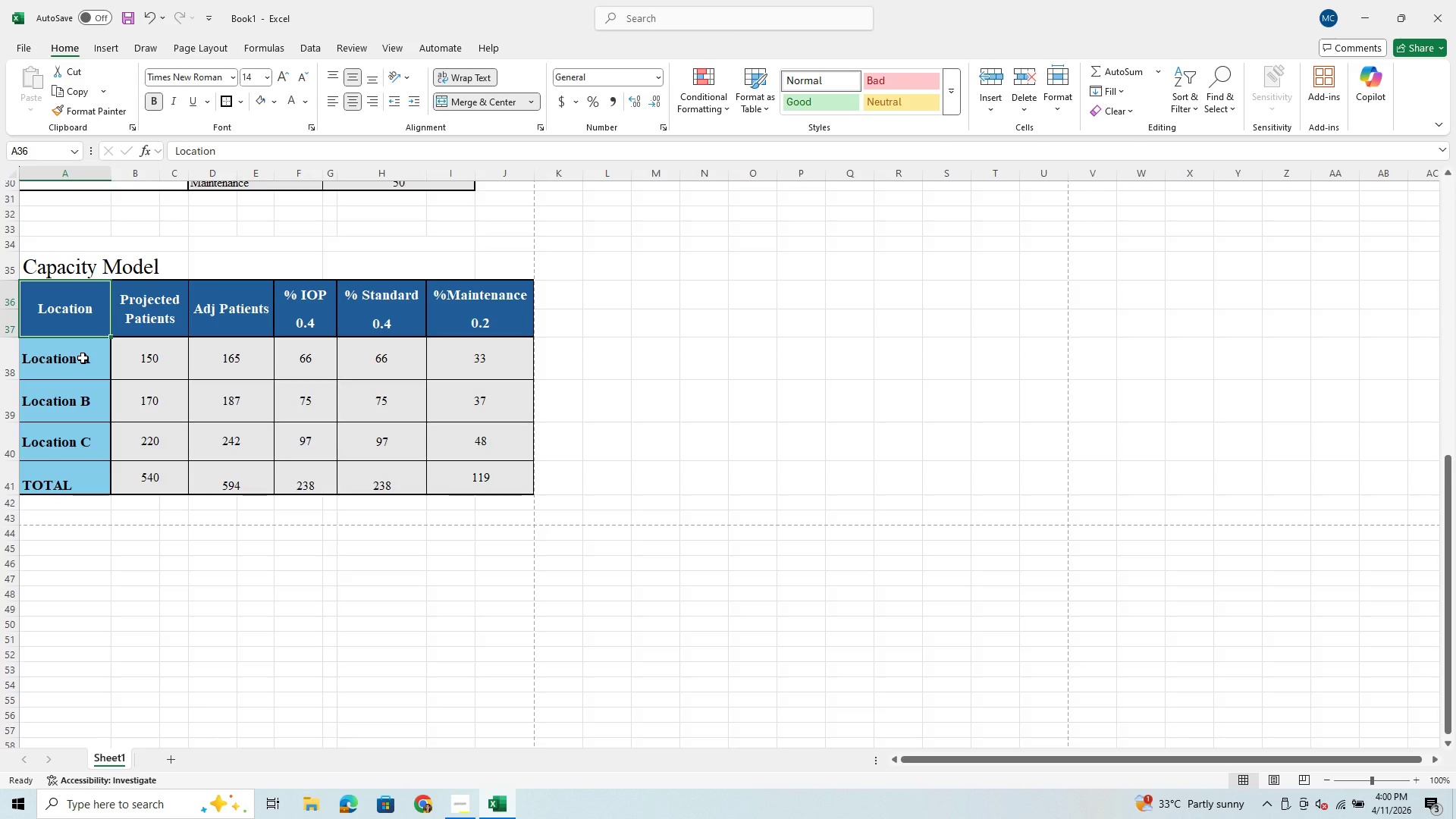 
left_click_drag(start_coordinate=[83, 358], to_coordinate=[67, 483])
 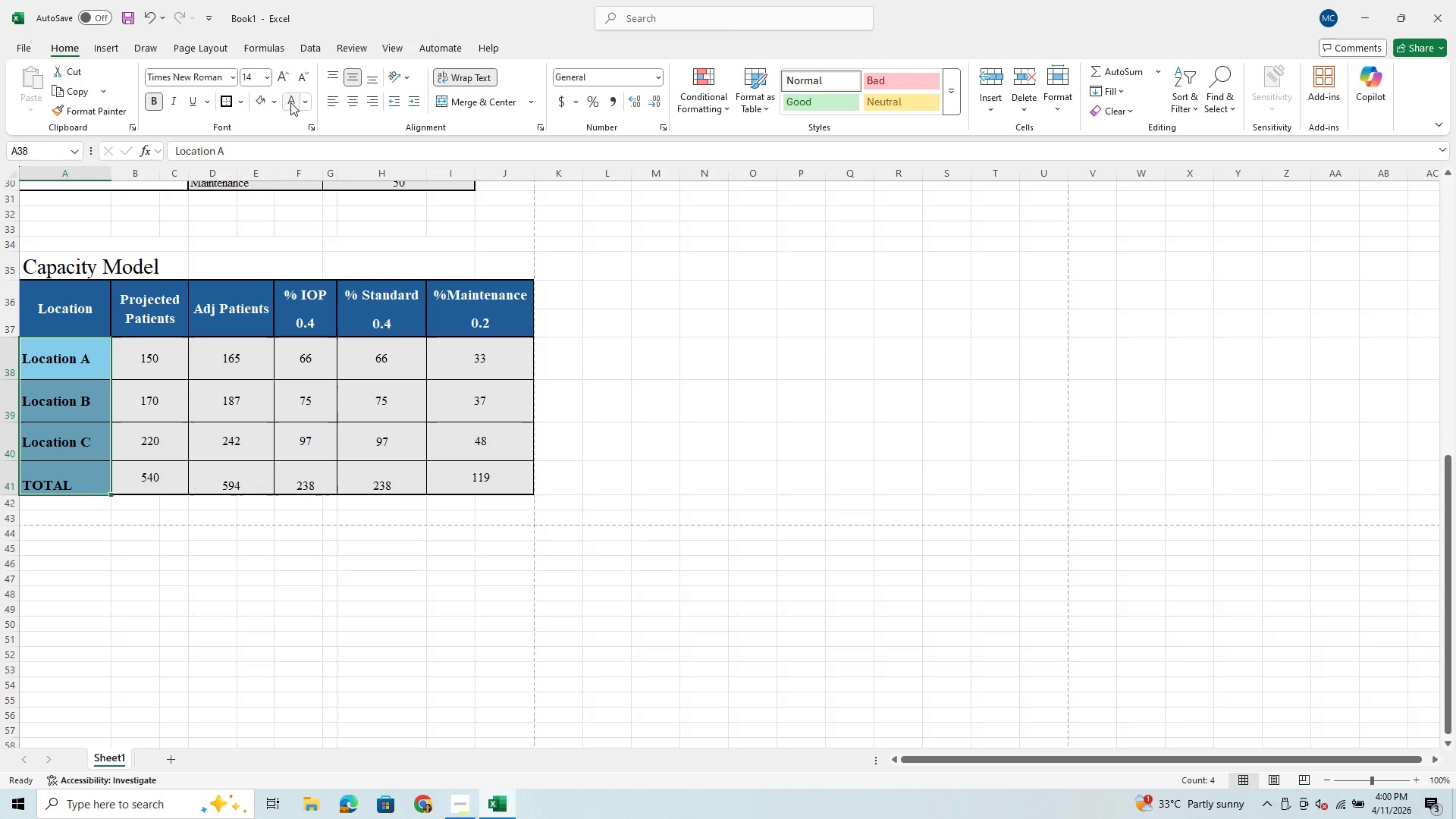 
left_click([290, 102])
 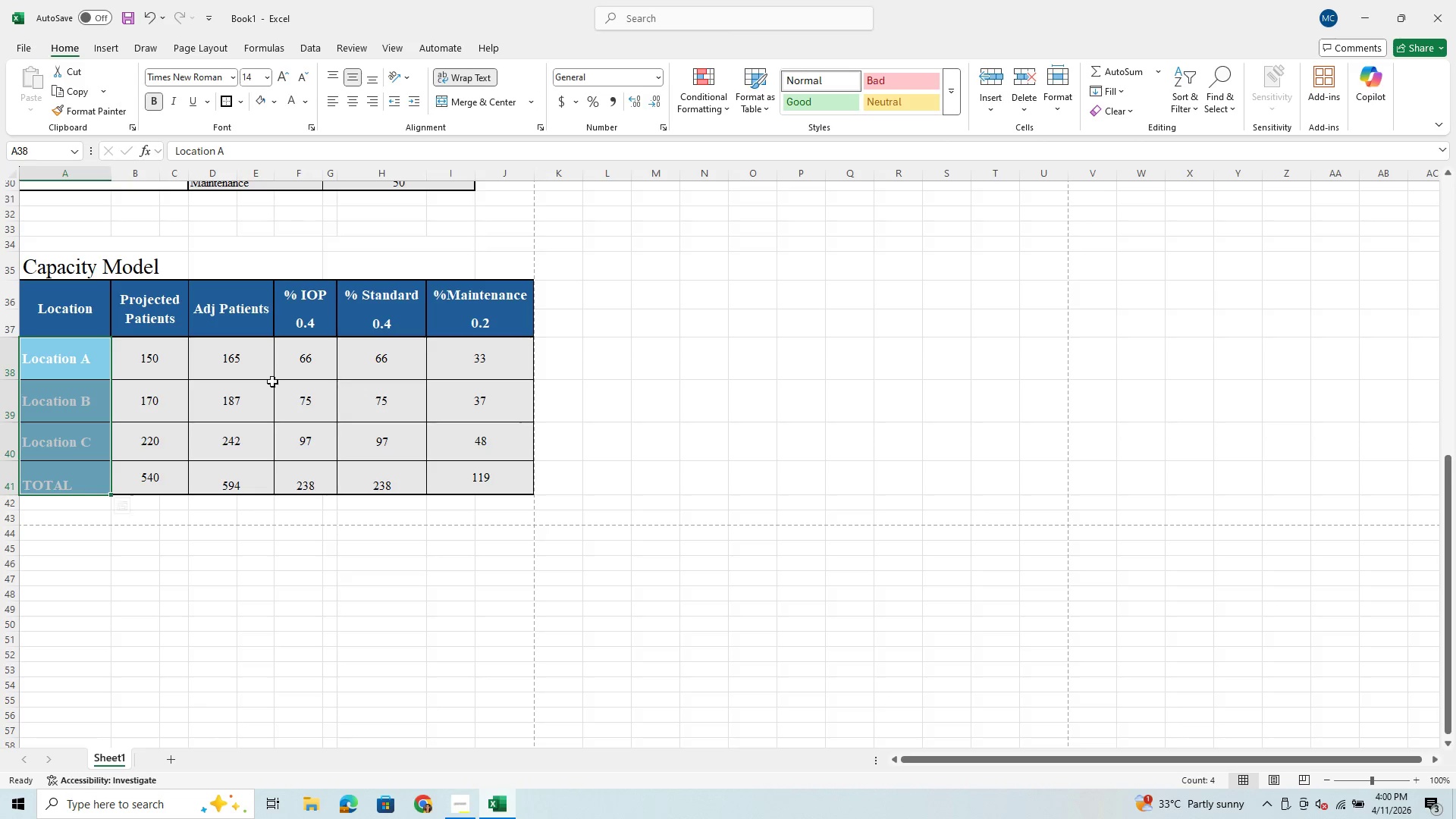 
left_click([290, 466])
 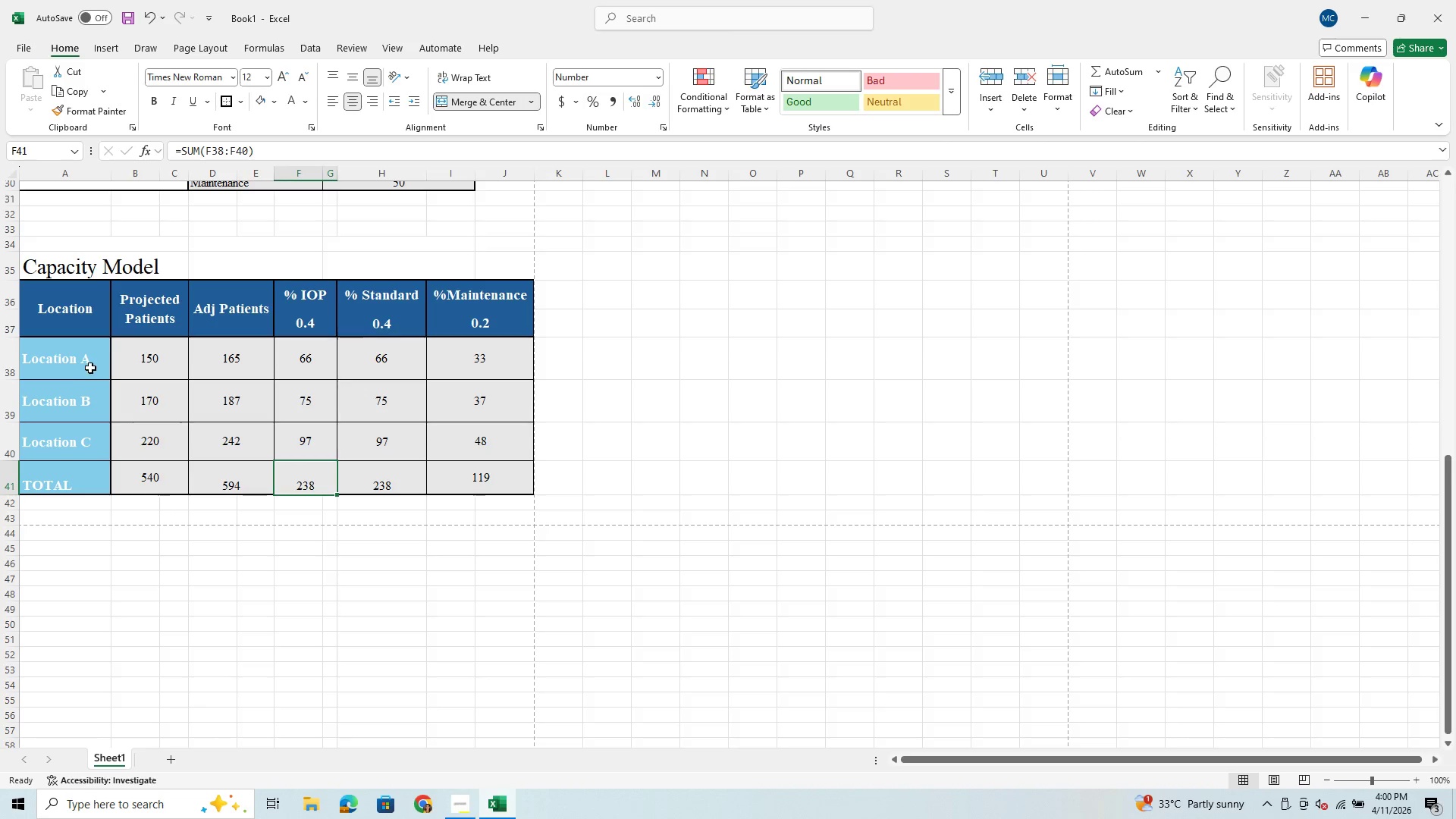 
left_click_drag(start_coordinate=[80, 353], to_coordinate=[70, 476])
 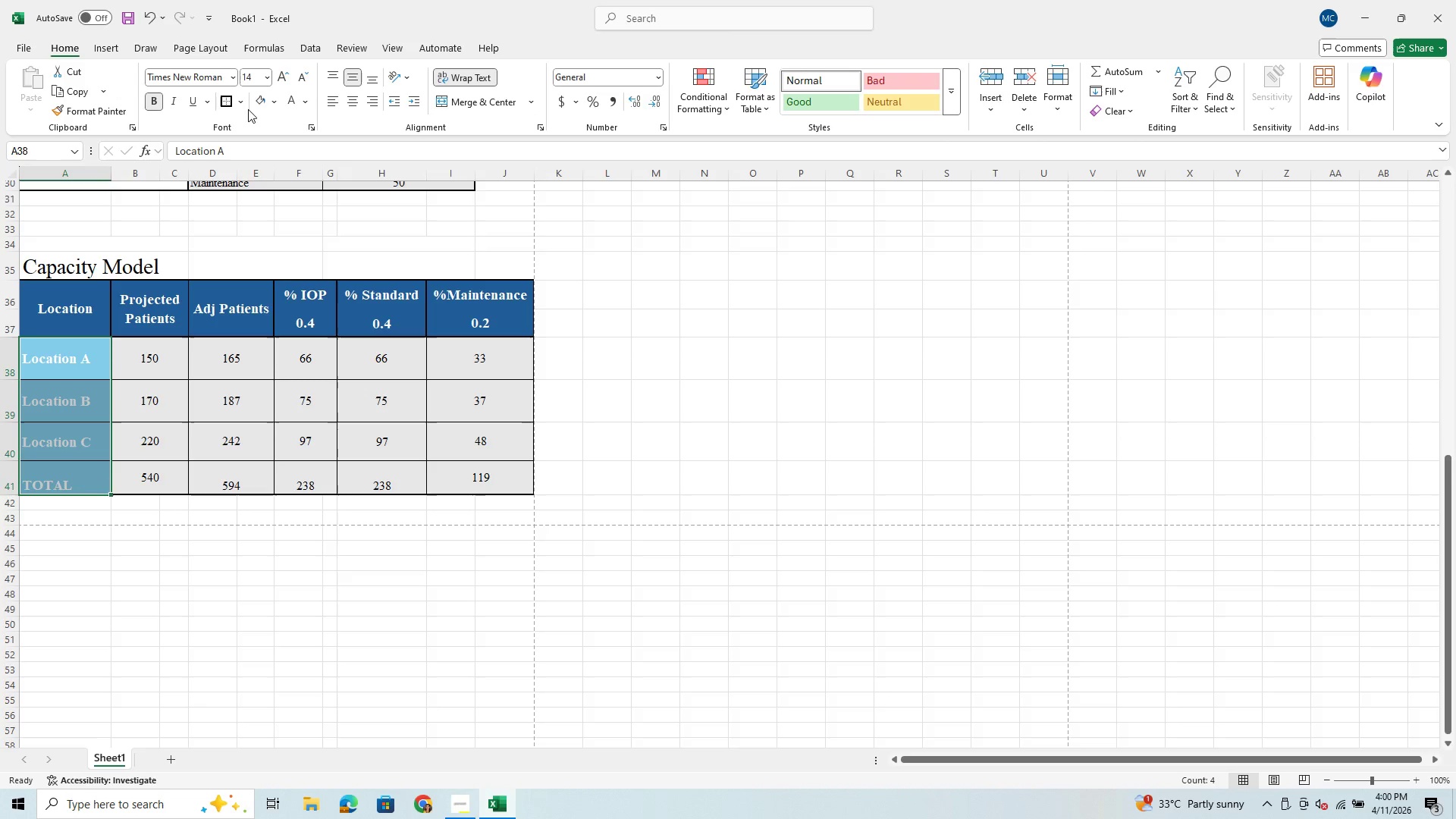 
left_click([240, 100])
 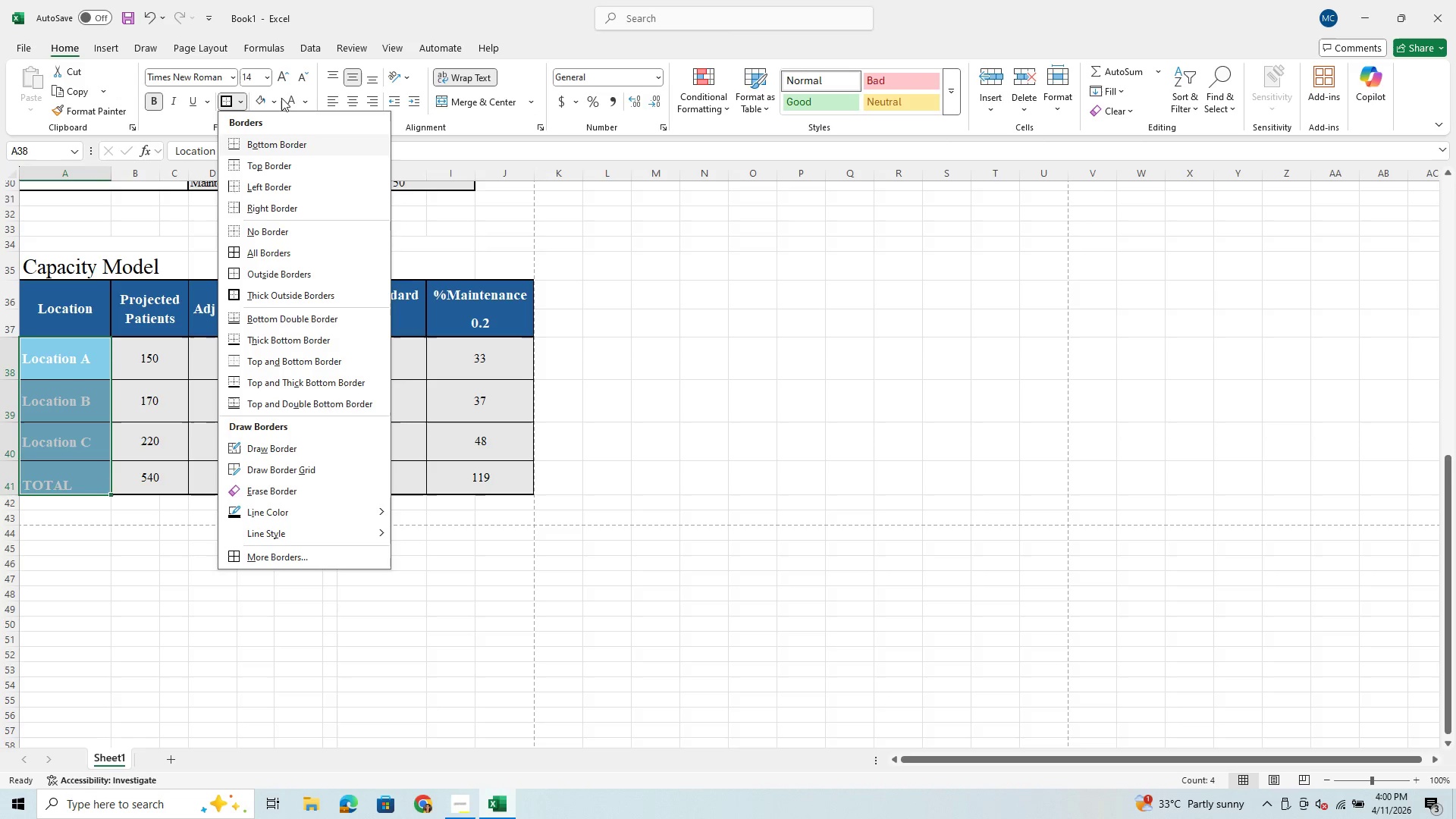 
left_click([272, 104])
 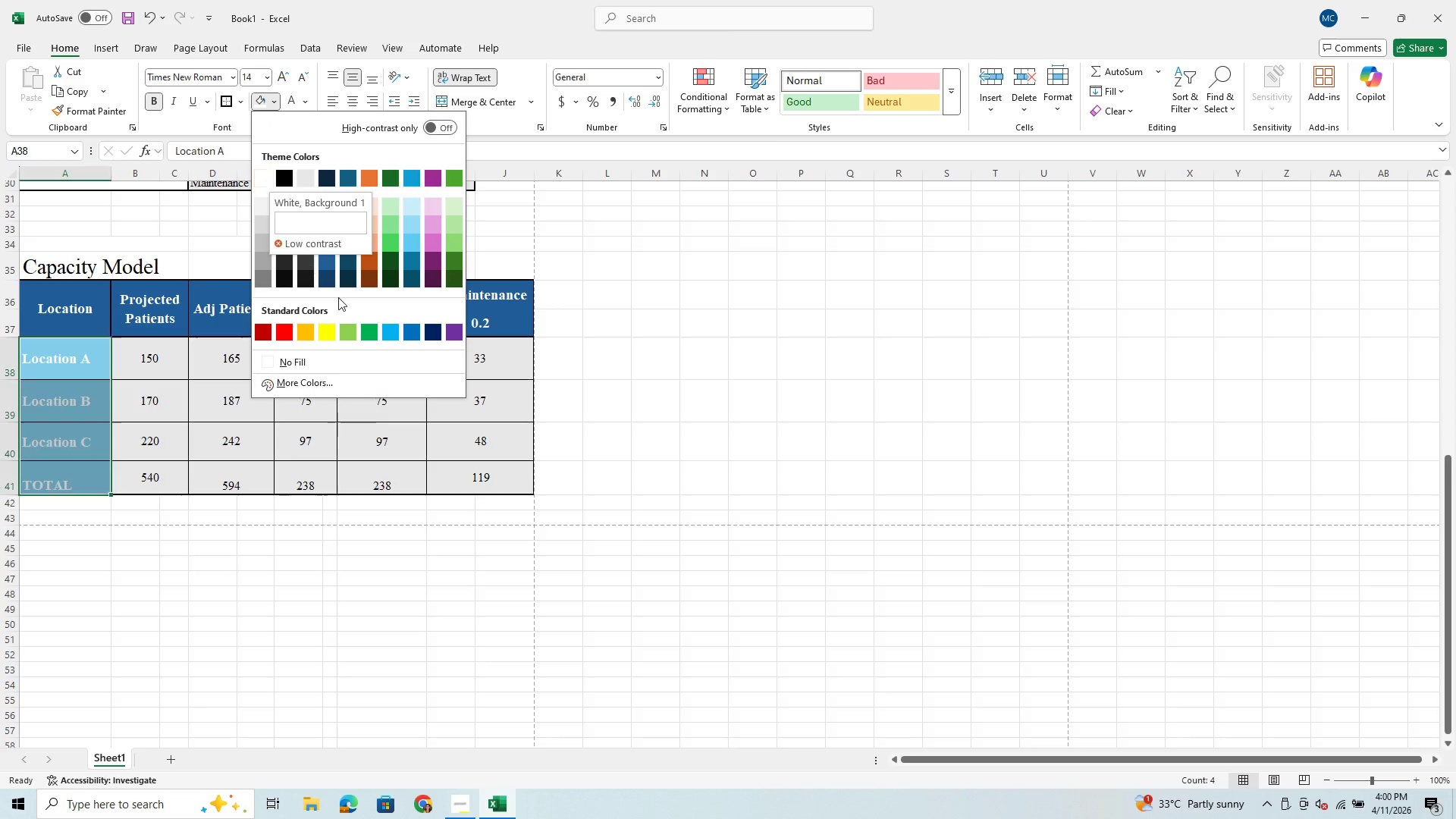 
mouse_move([337, 258])
 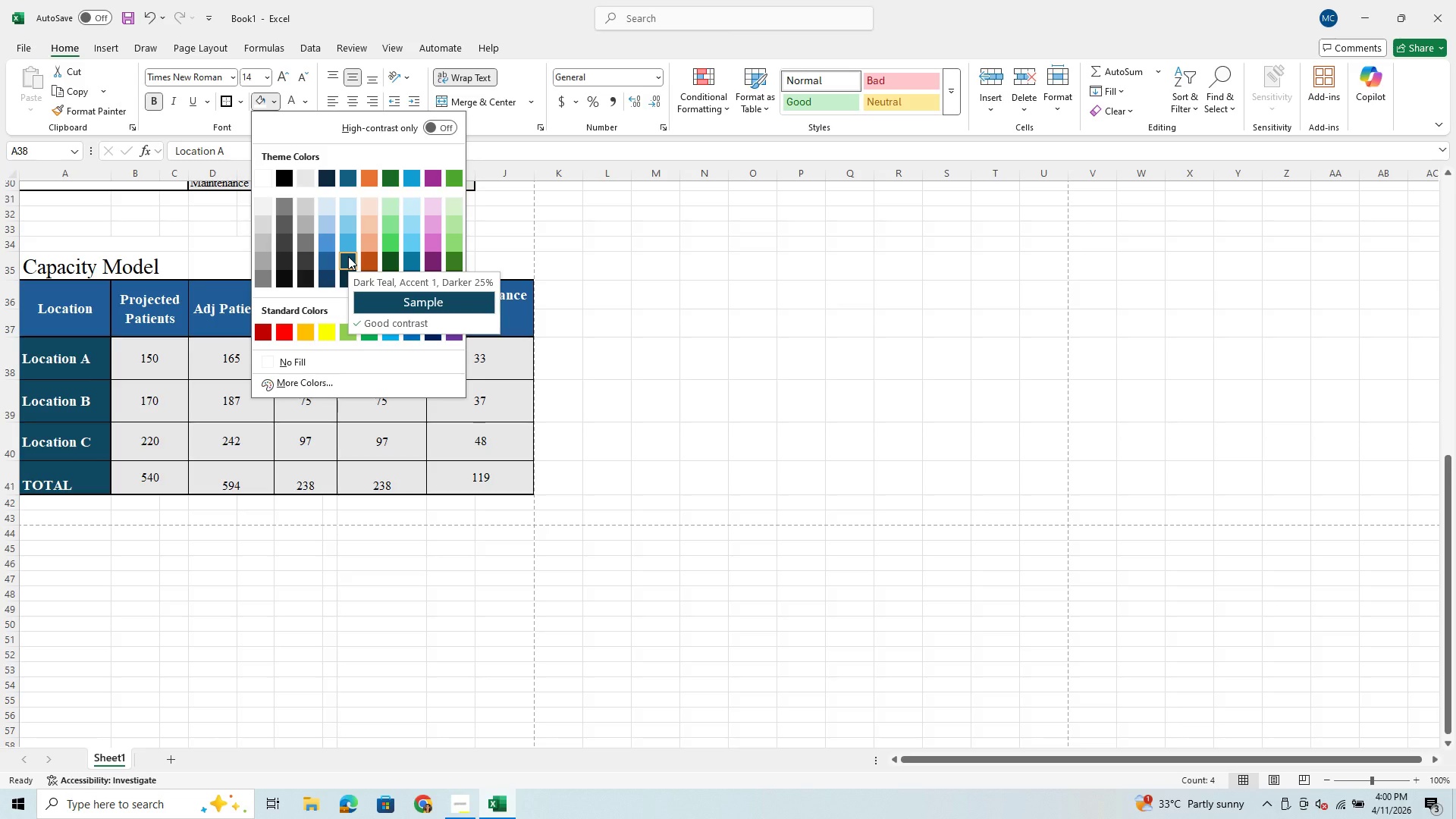 
wait(7.96)
 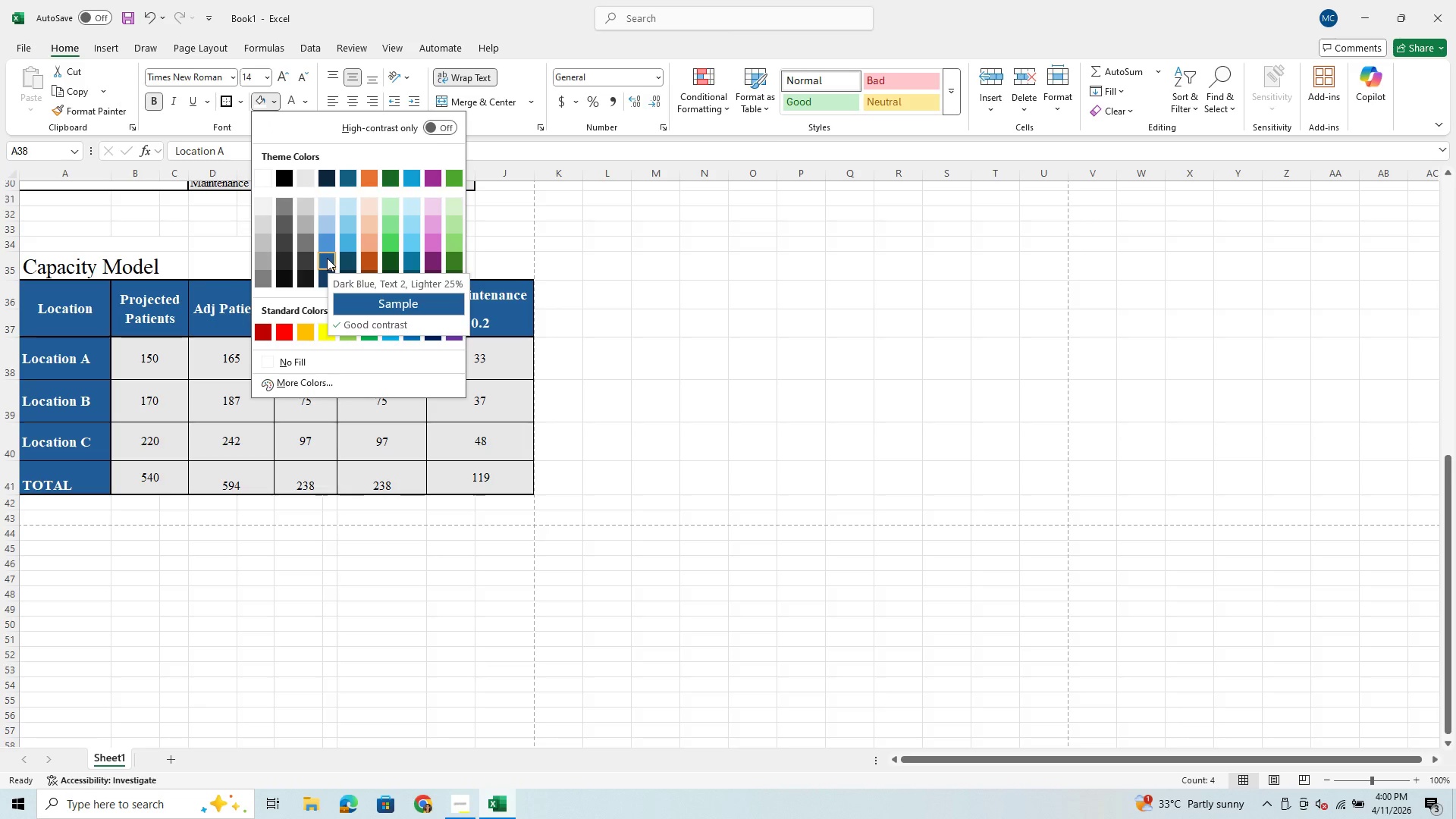 
left_click([330, 264])
 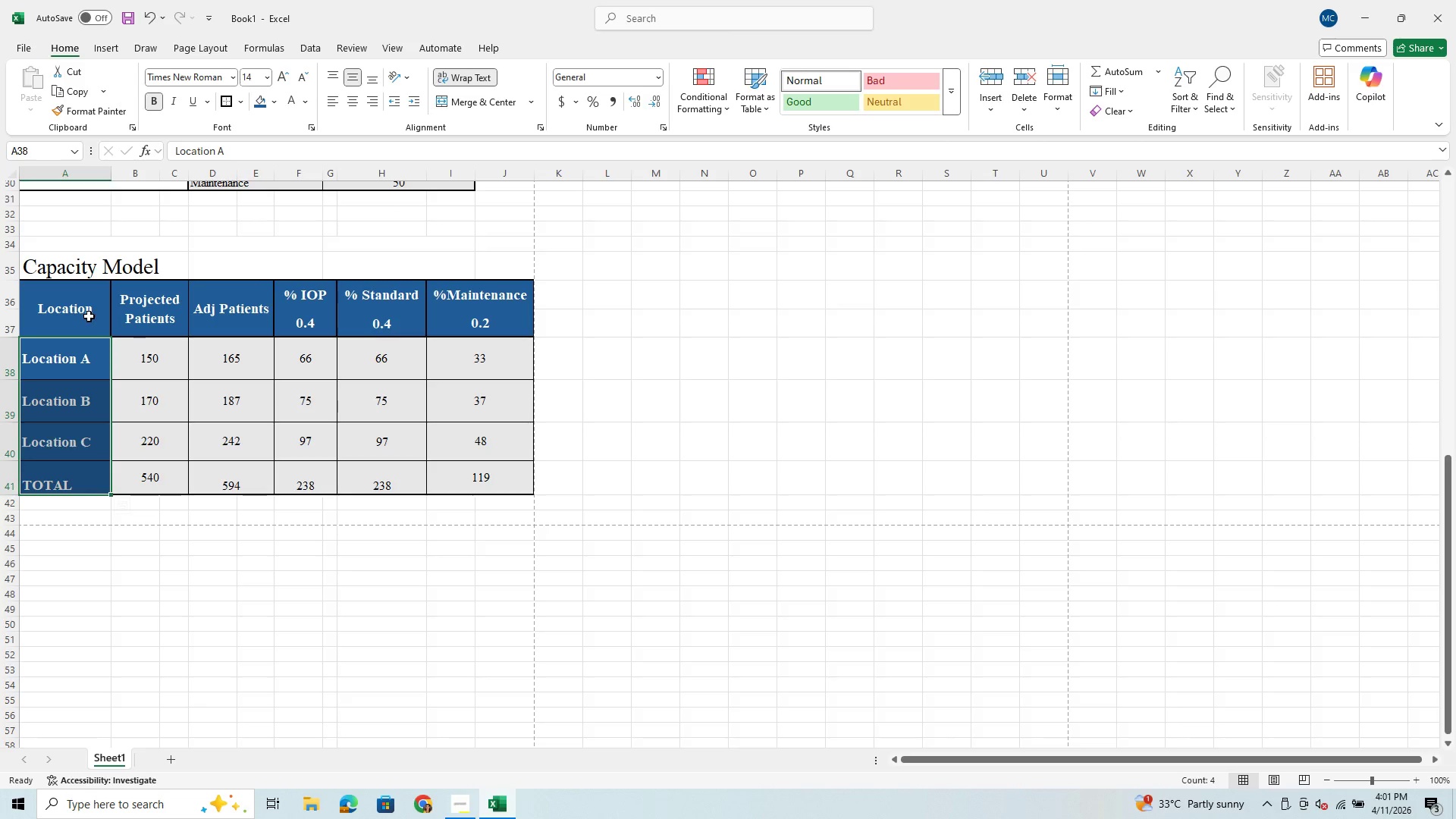 
left_click([150, 333])
 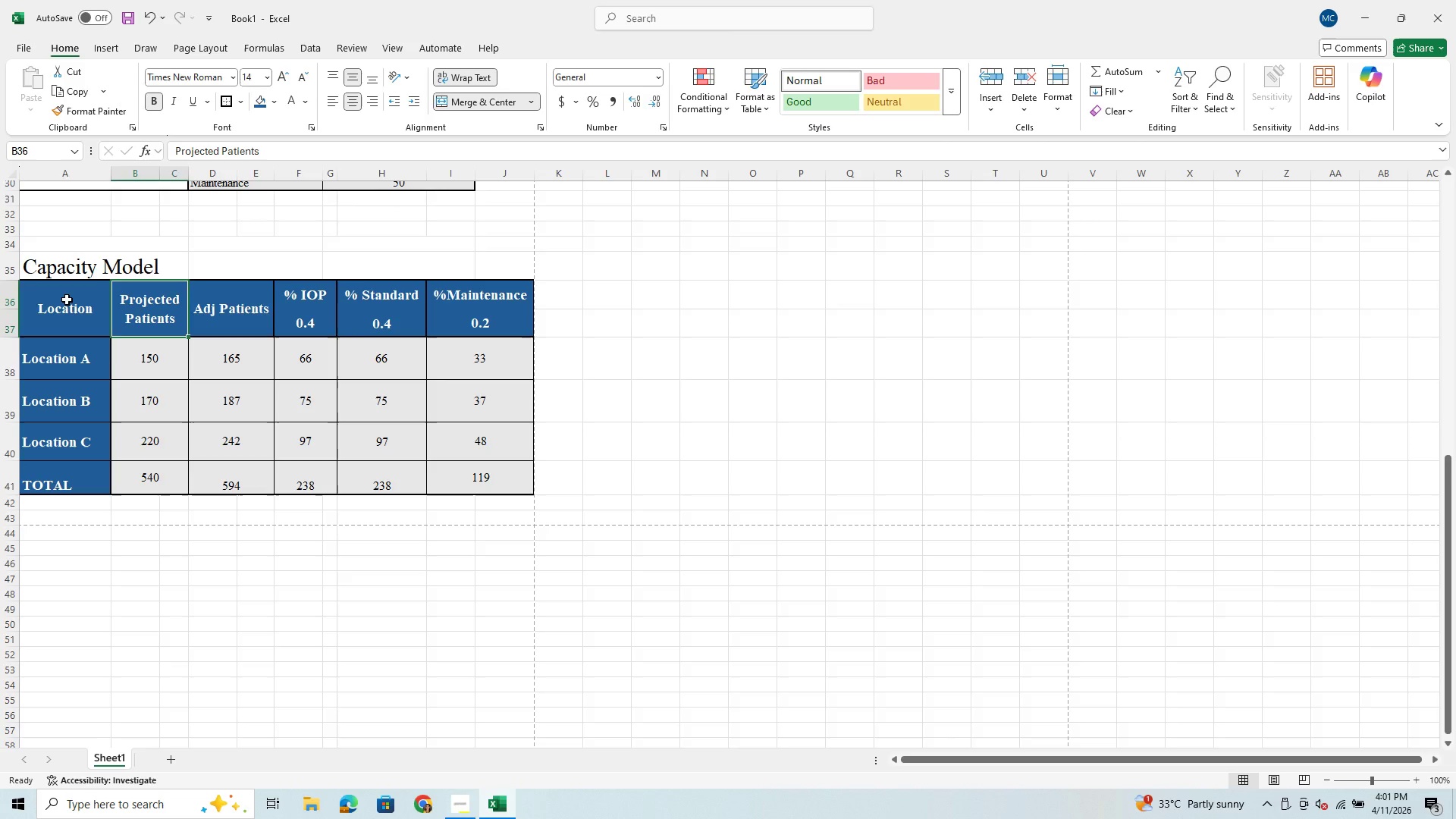 
left_click_drag(start_coordinate=[67, 300], to_coordinate=[514, 322])
 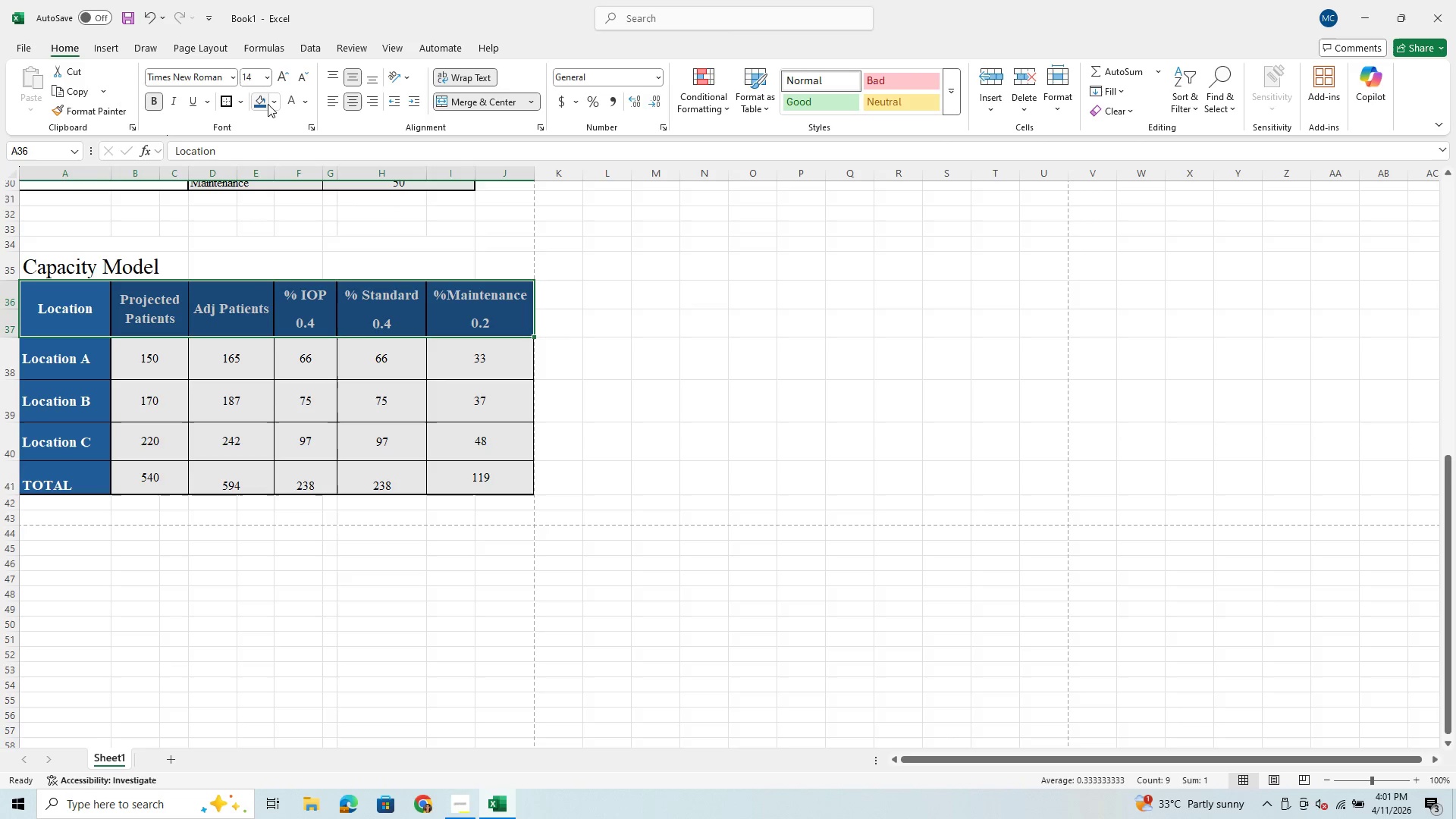 
left_click([275, 105])
 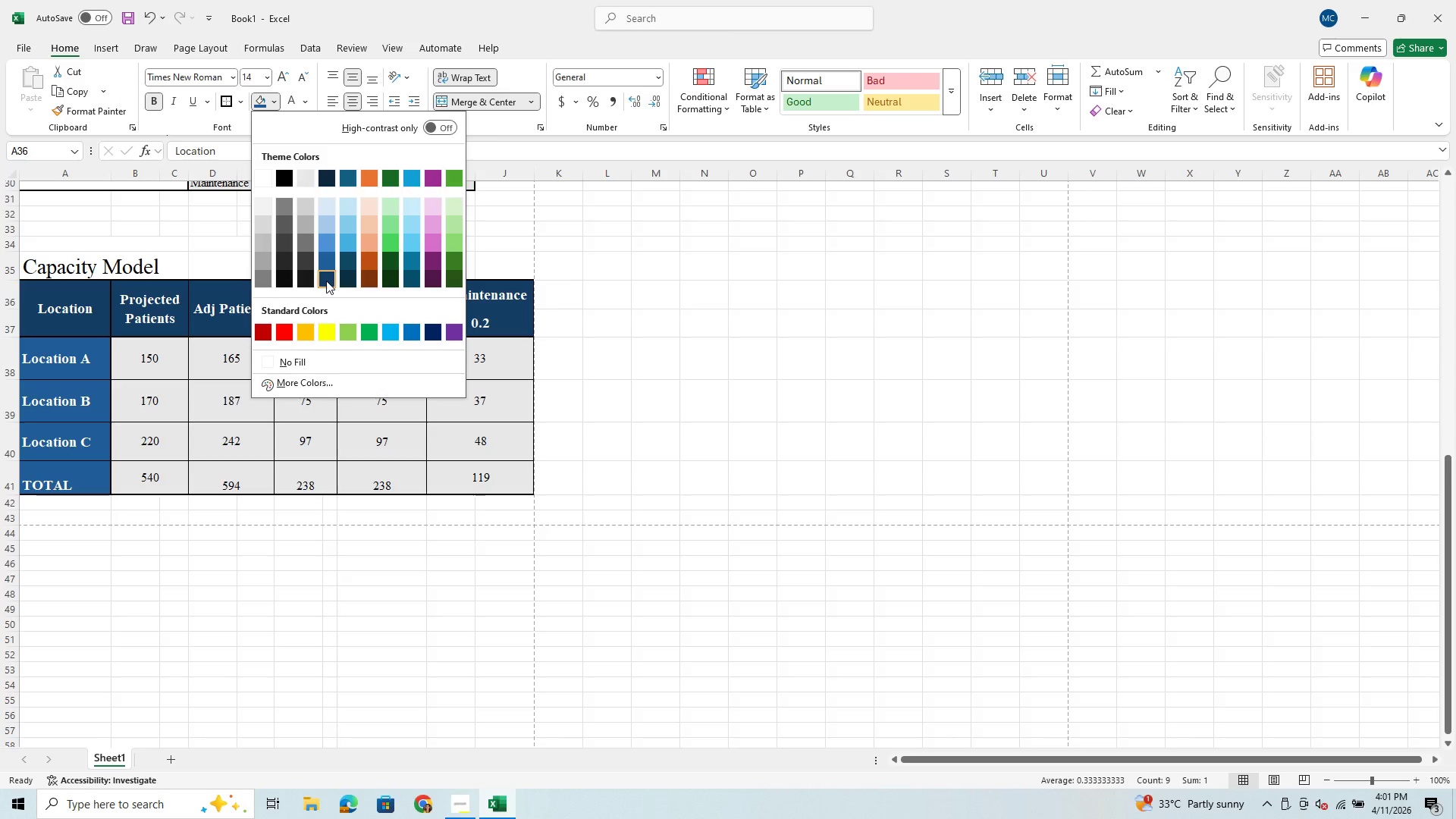 
left_click([326, 281])
 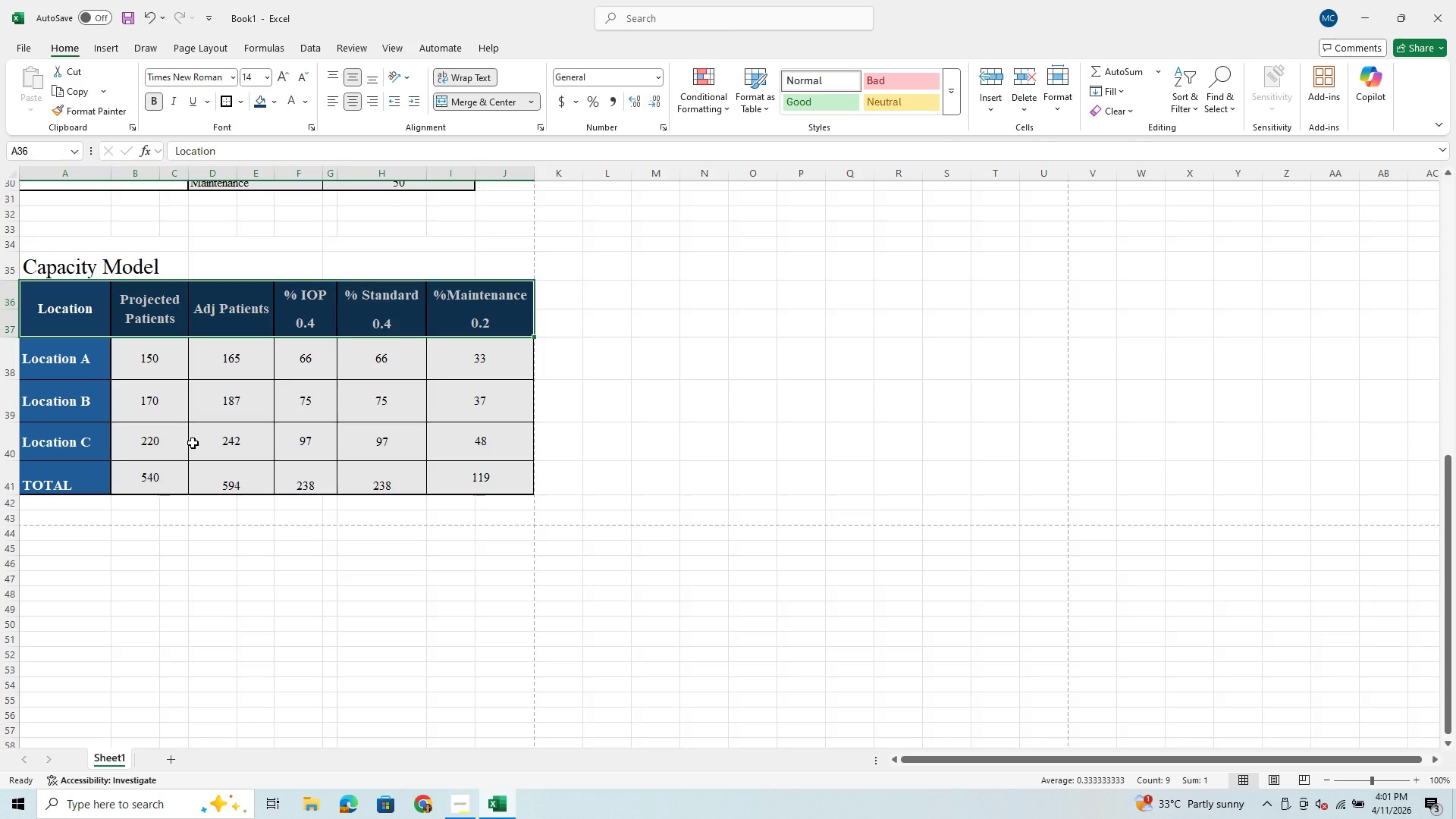 
left_click([193, 443])
 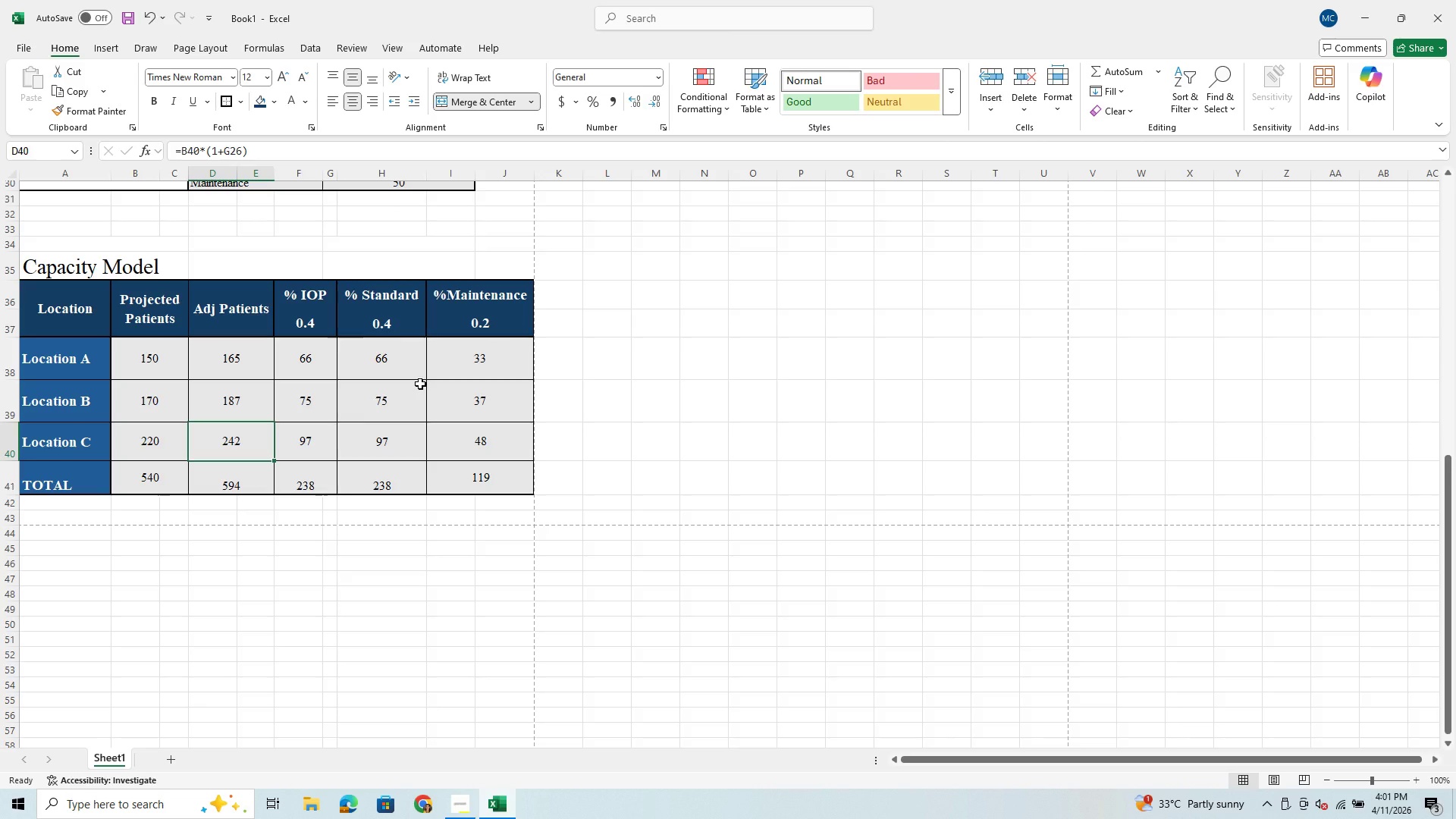 
scroll: coordinate [419, 370], scroll_direction: down, amount: 2.0
 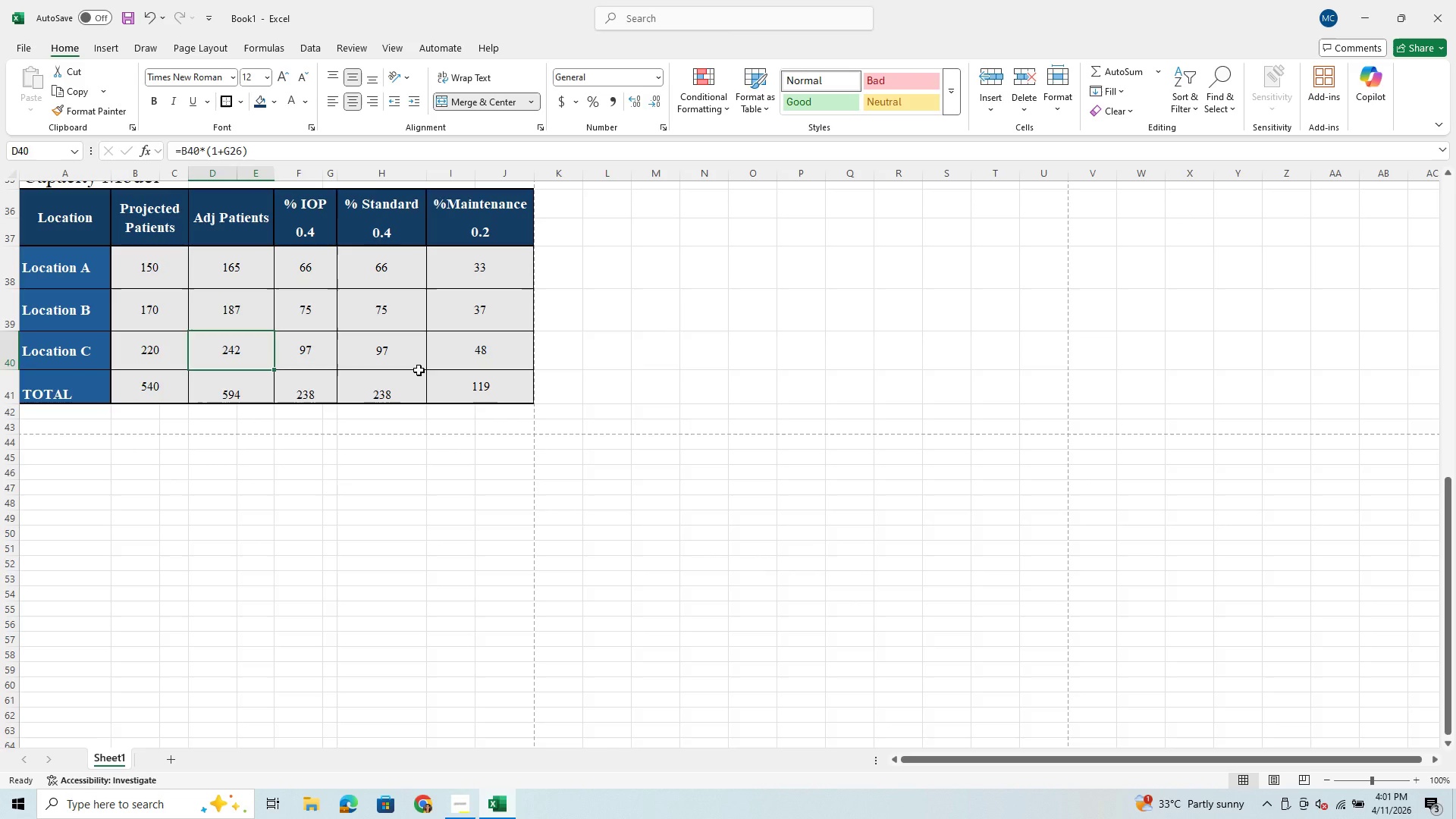 
scroll: coordinate [370, 400], scroll_direction: up, amount: 28.0
 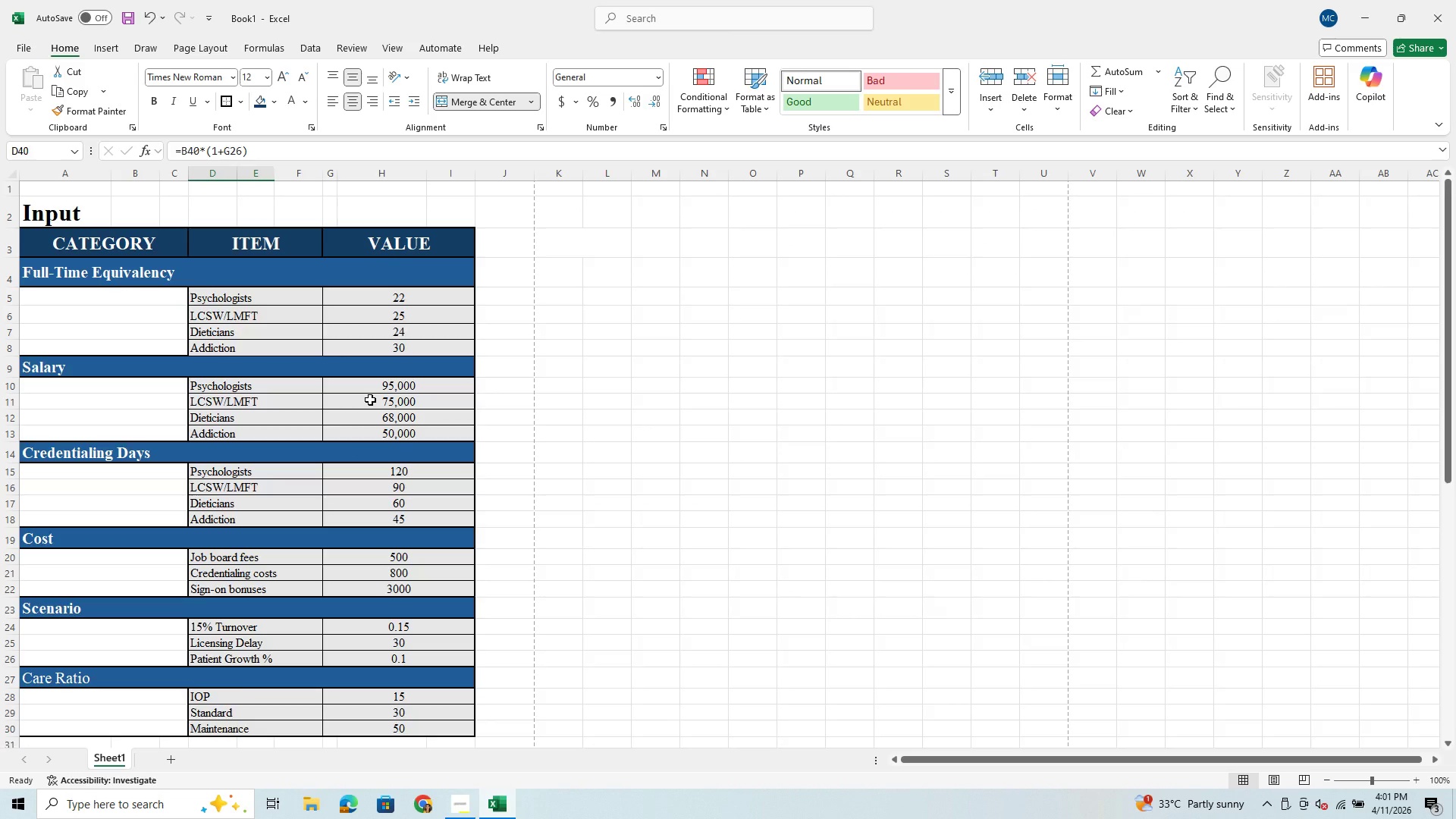 
scroll: coordinate [341, 555], scroll_direction: down, amount: 17.0
 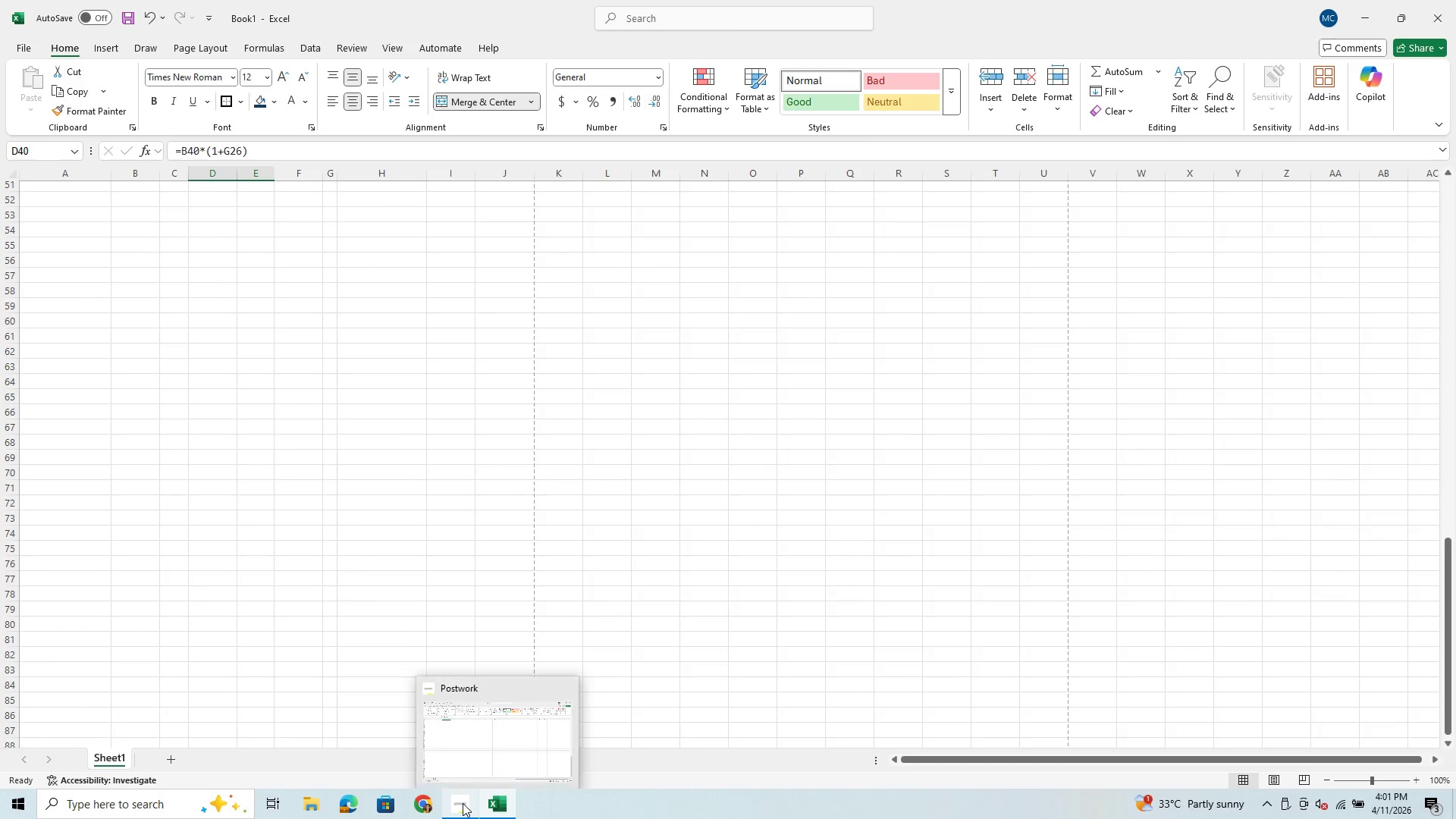 
left_click([464, 806])